 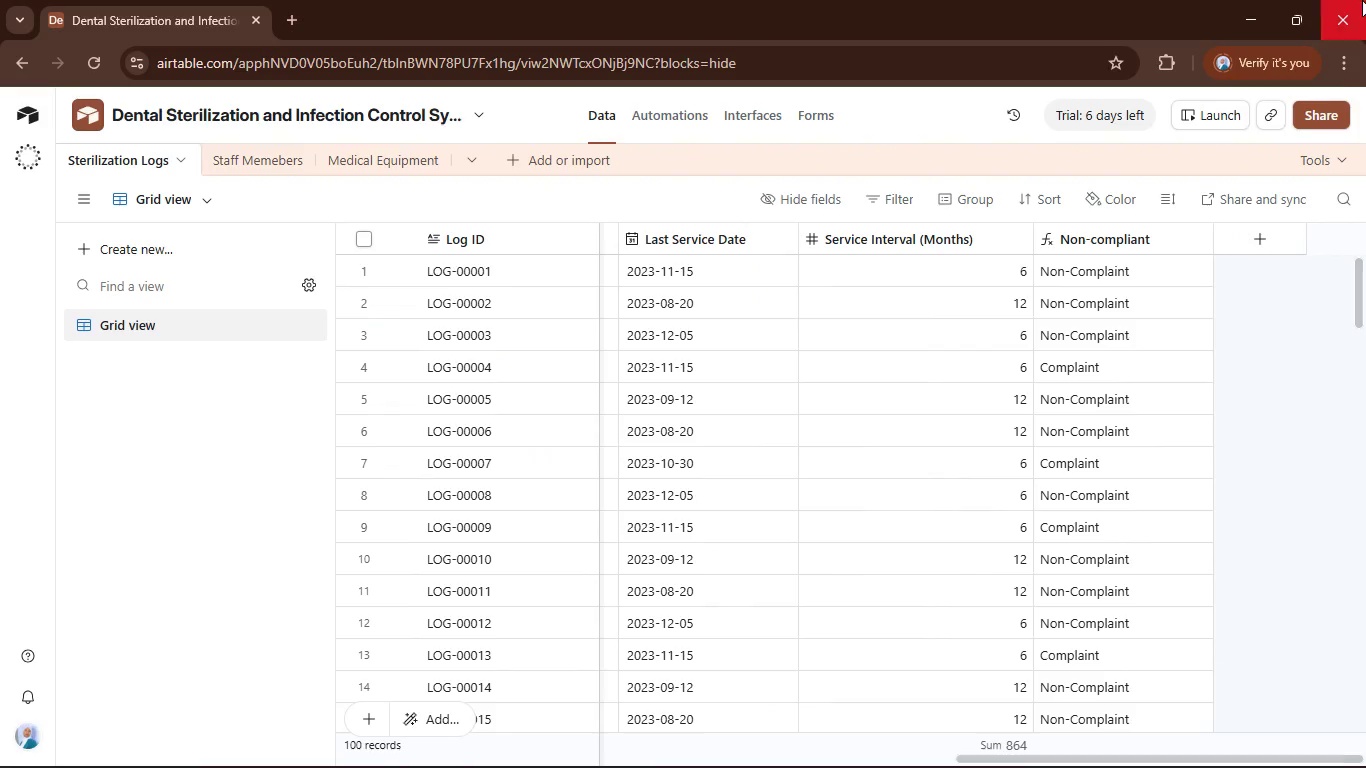 
left_click([1257, 237])
 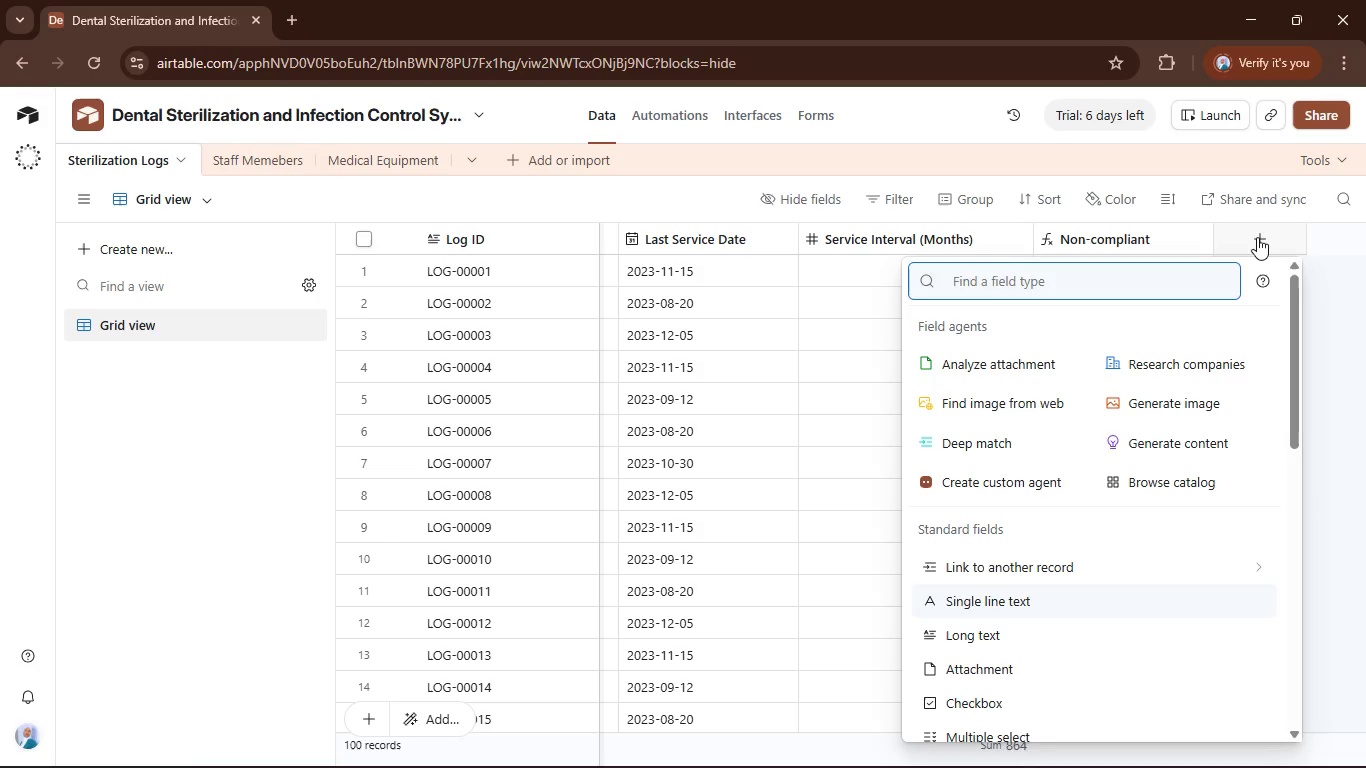 
type(che)
 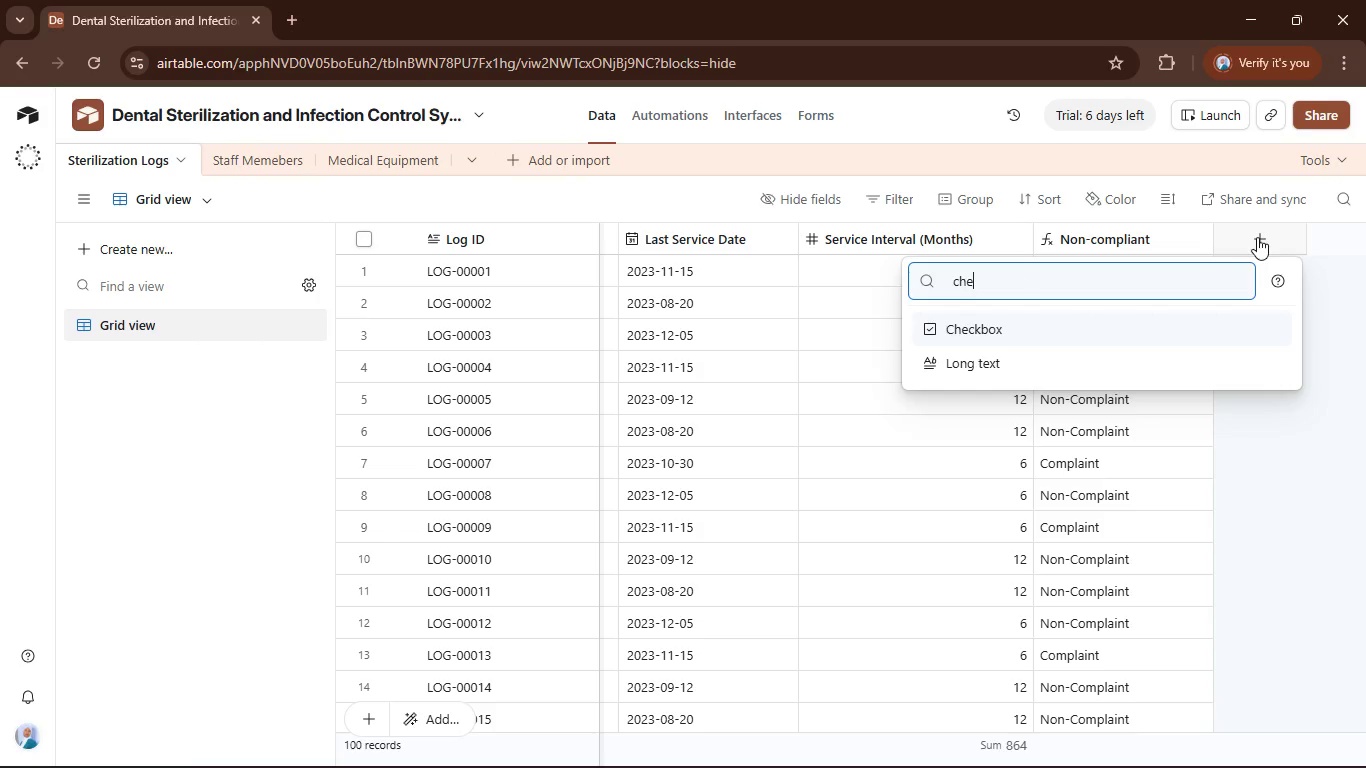 
left_click([1260, 338])
 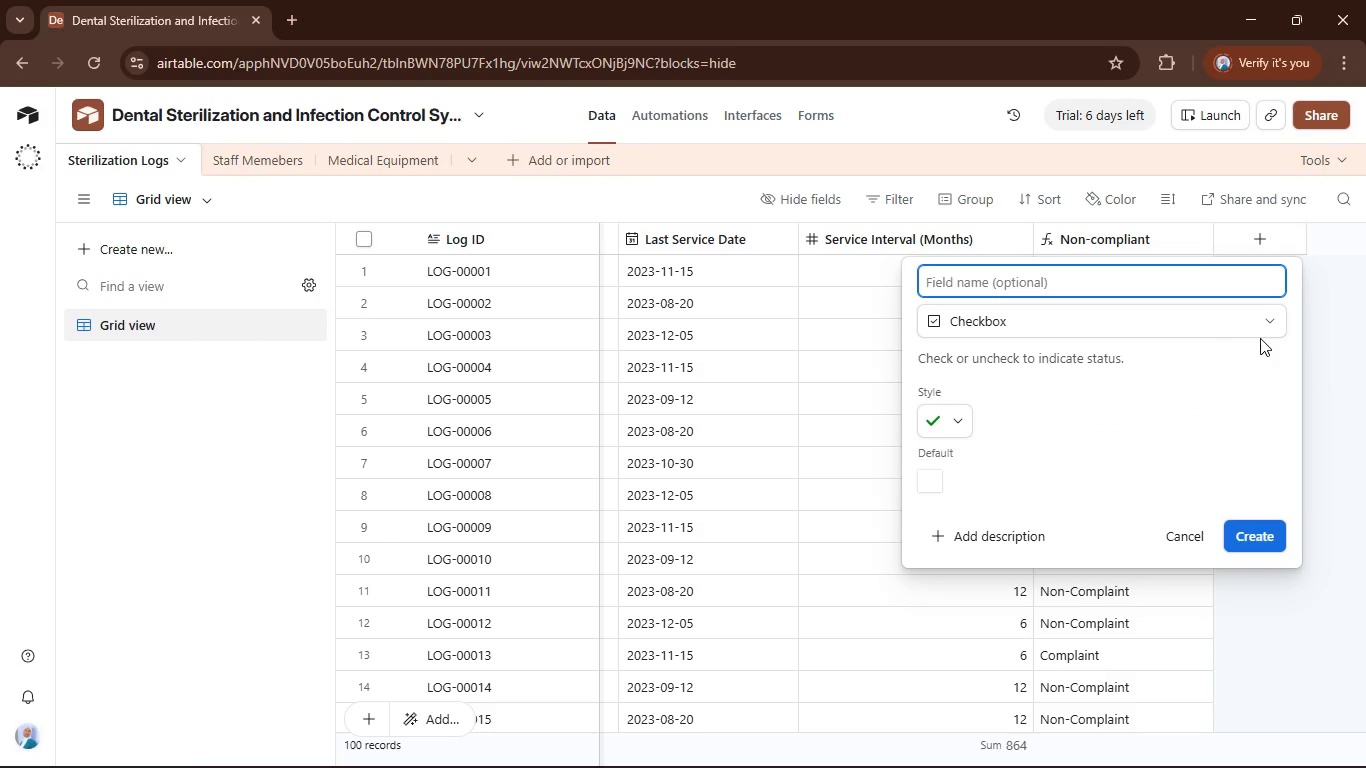 
type(Under Review)
 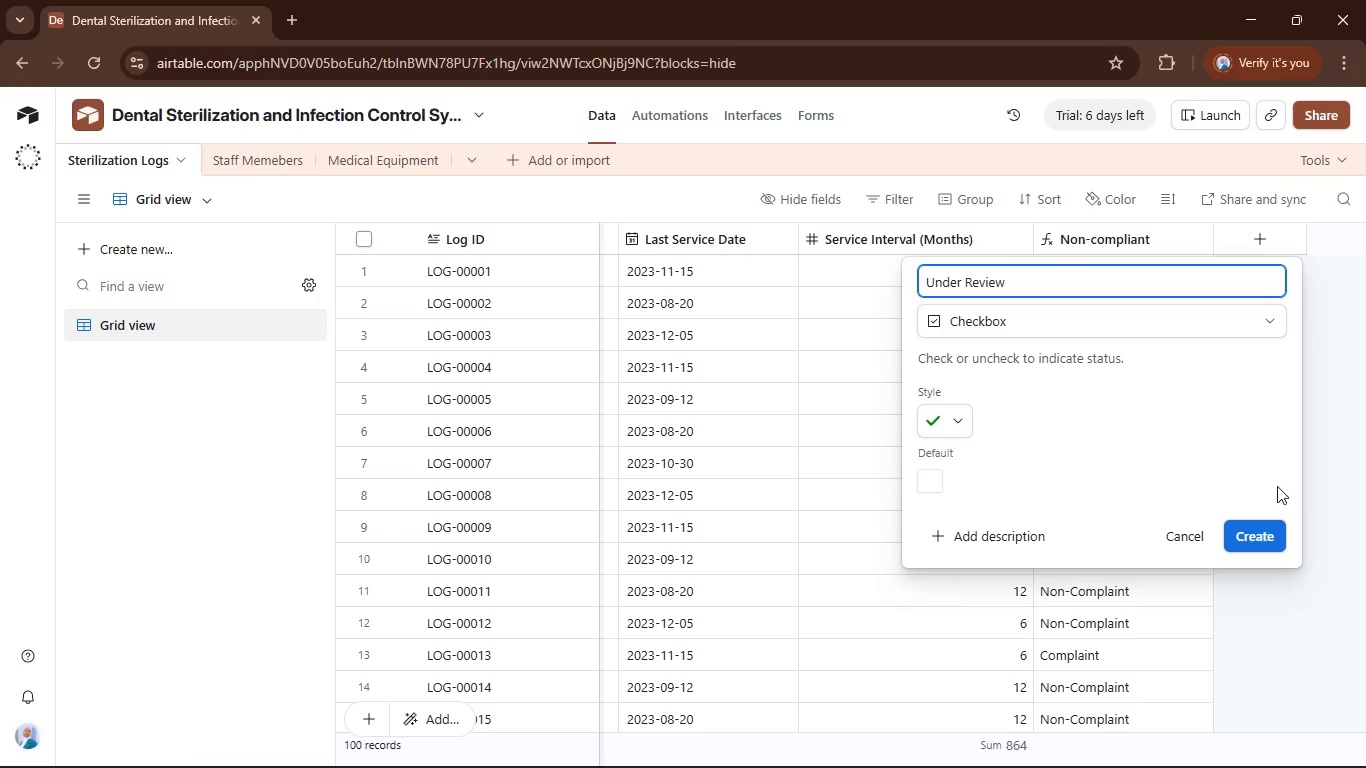 
left_click([1276, 544])
 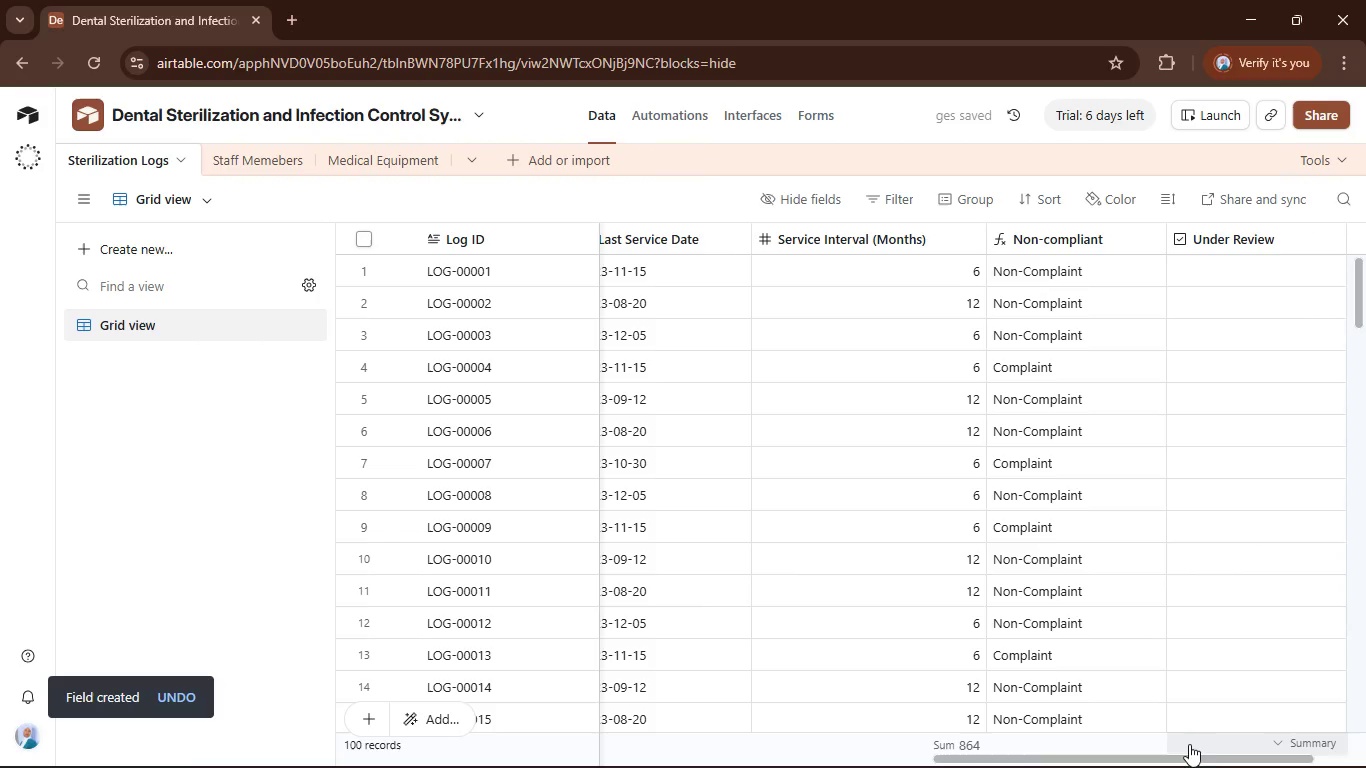 
left_click_drag(start_coordinate=[1194, 759], to_coordinate=[1259, 727])
 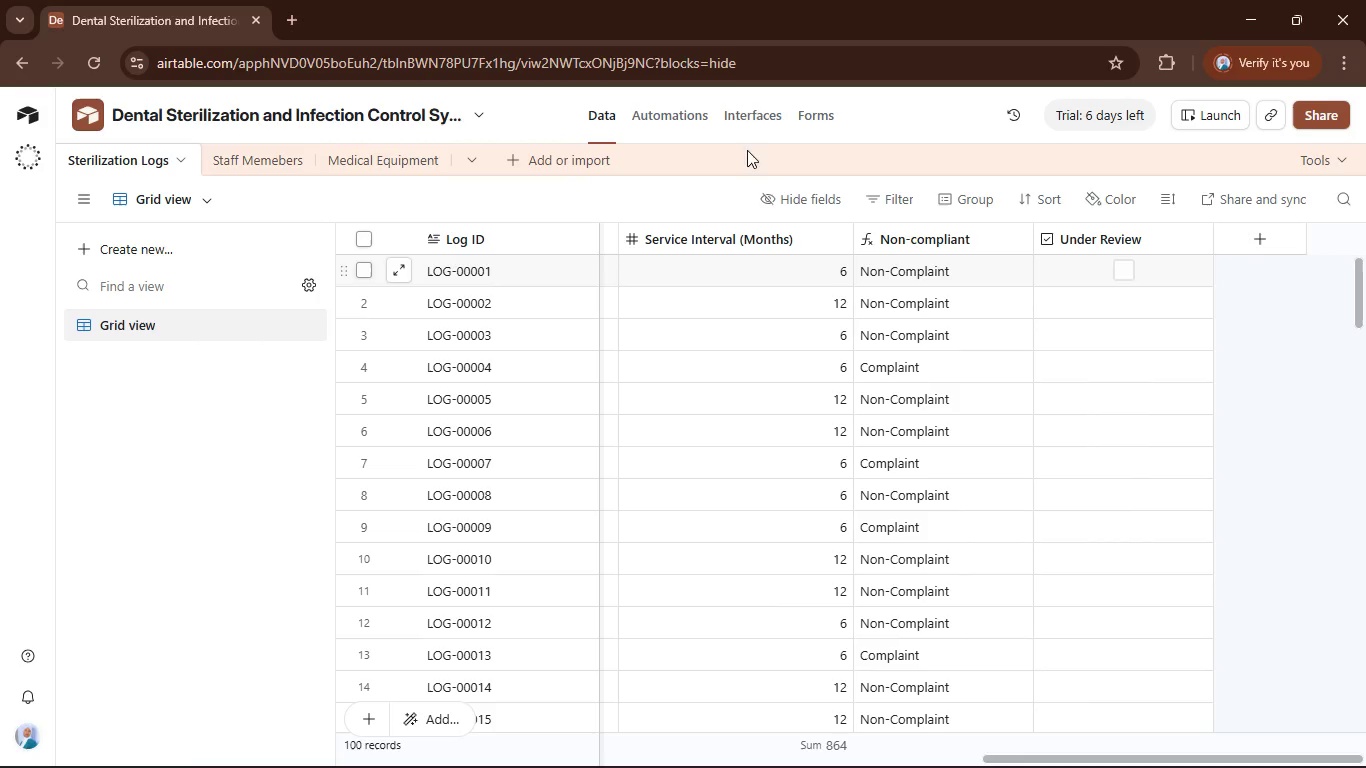 
left_click([670, 129])
 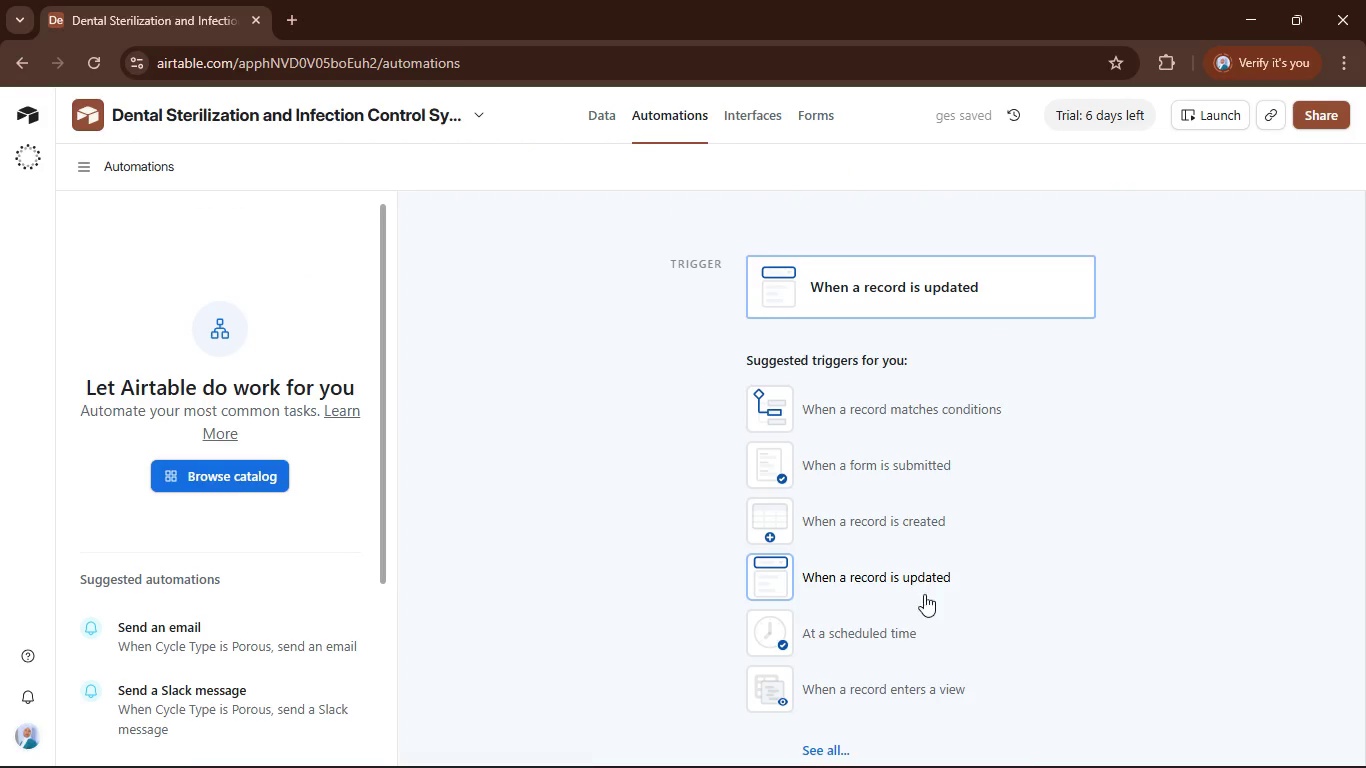 
wait(6.27)
 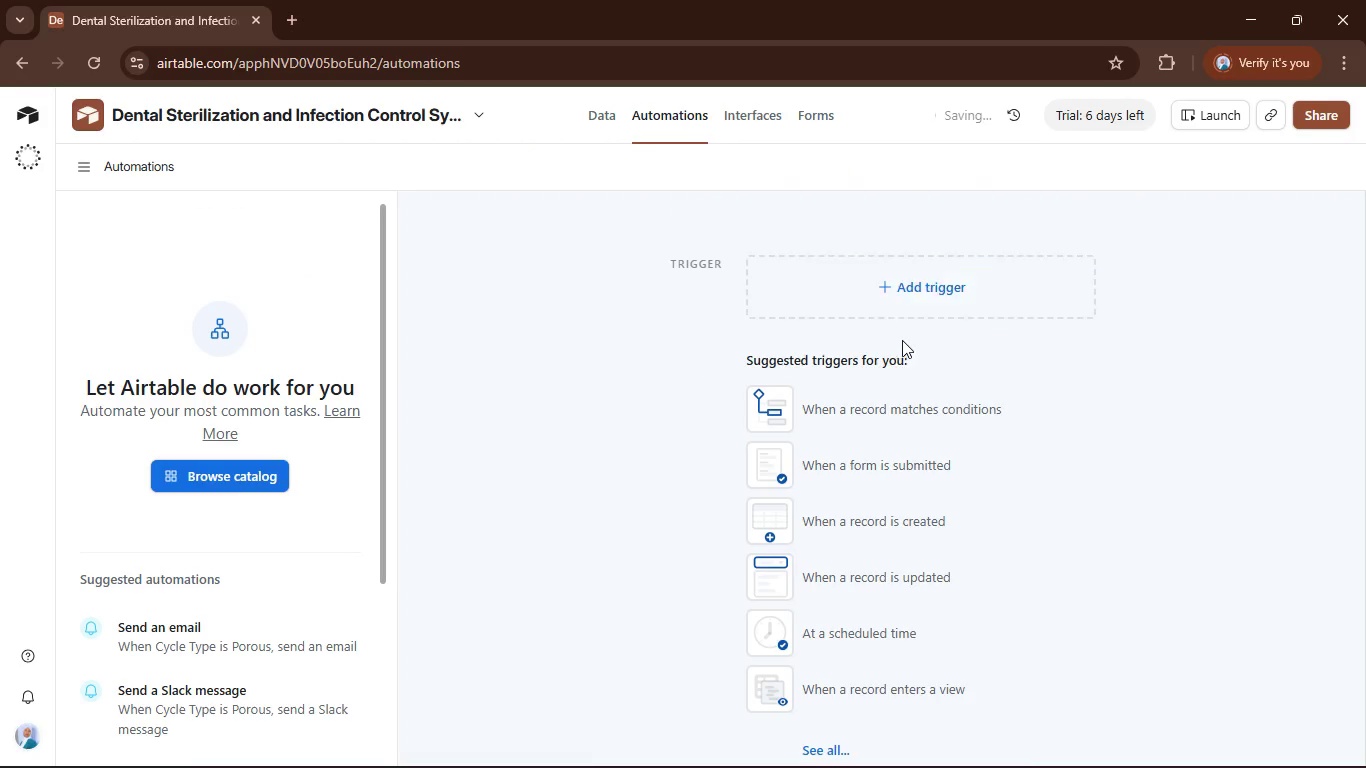 
scroll: coordinate [908, 624], scroll_direction: down, amount: 2.0
 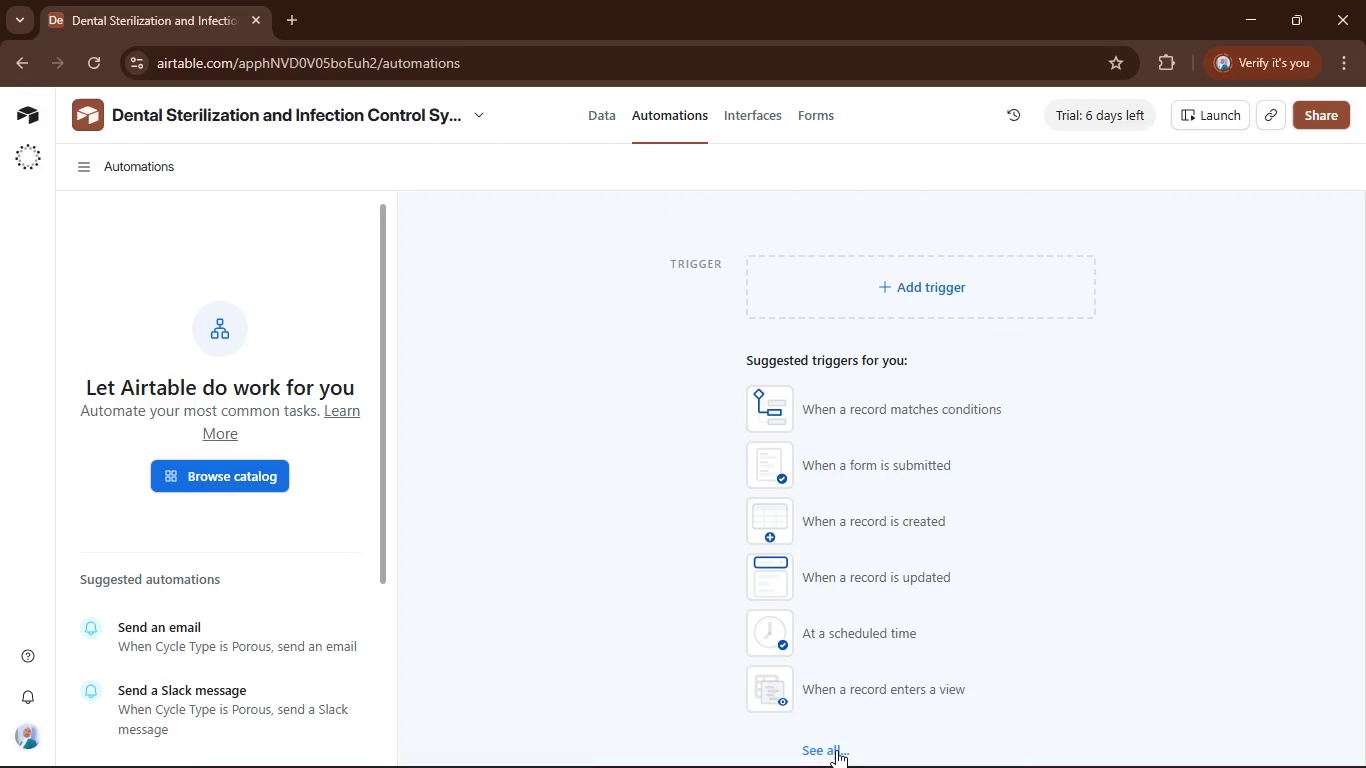 
left_click([834, 751])
 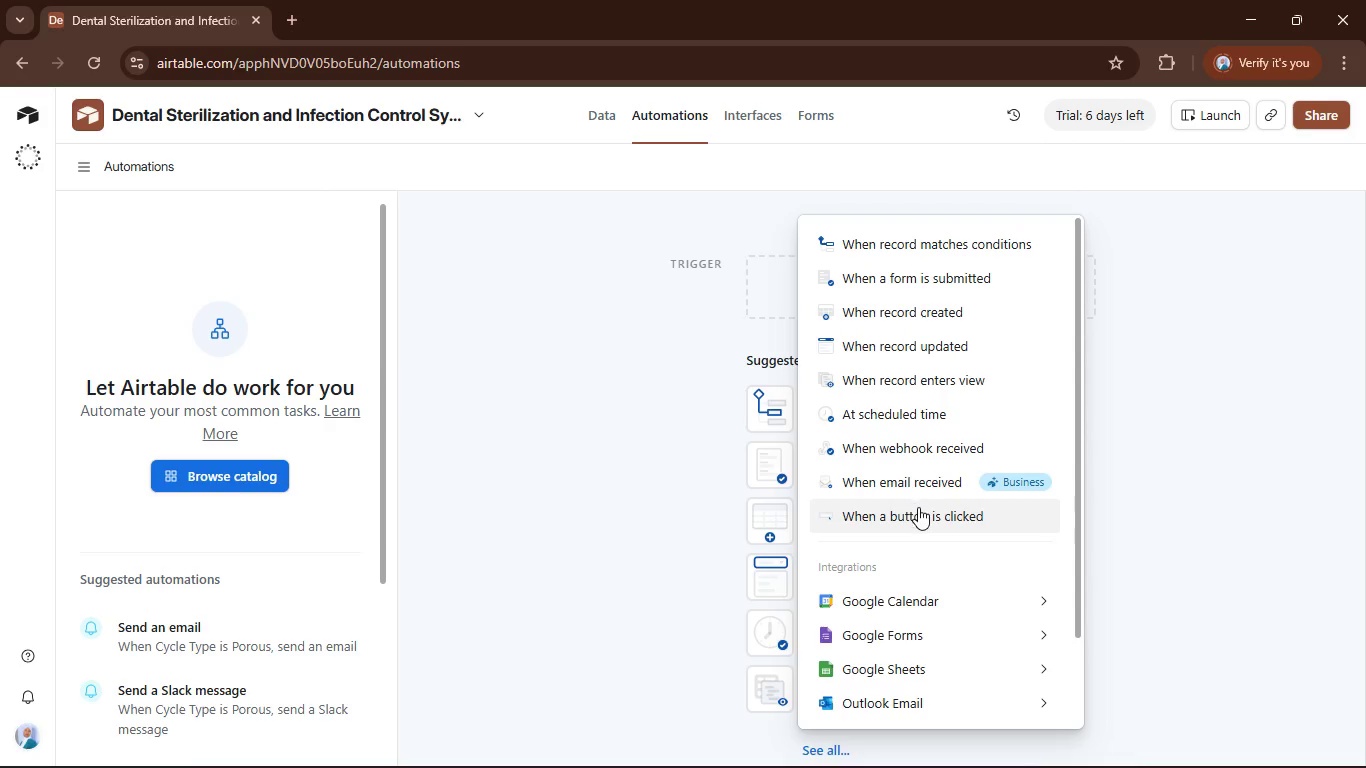 
left_click([983, 247])
 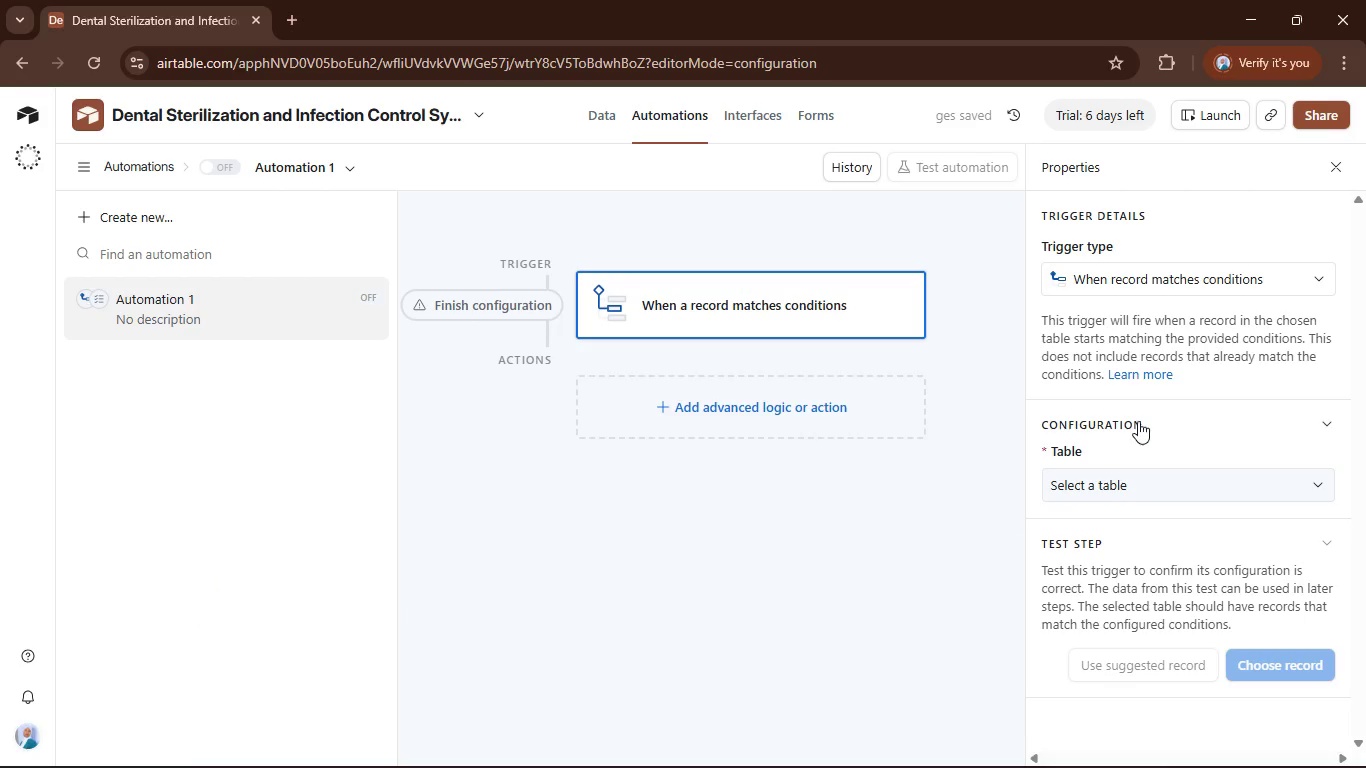 
scroll: coordinate [1267, 417], scroll_direction: down, amount: 2.0
 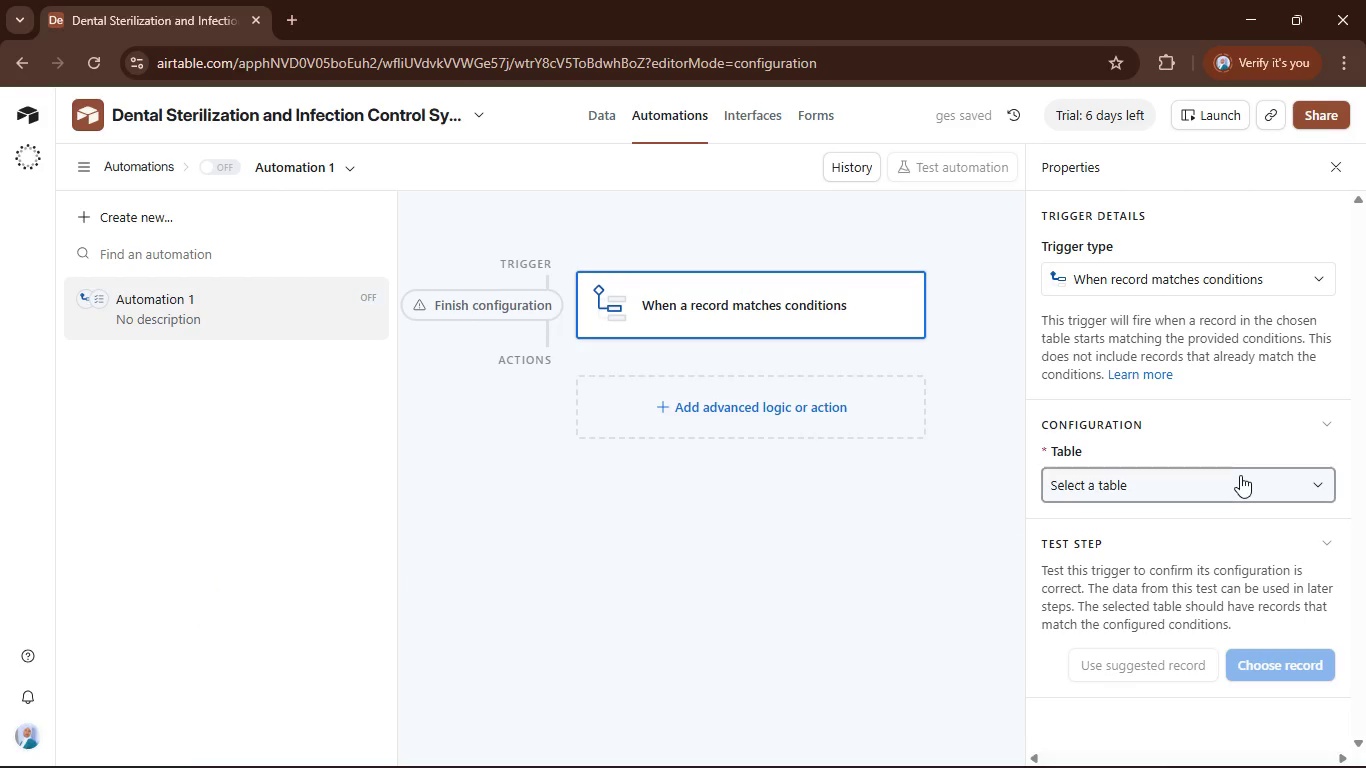 
left_click([1240, 475])
 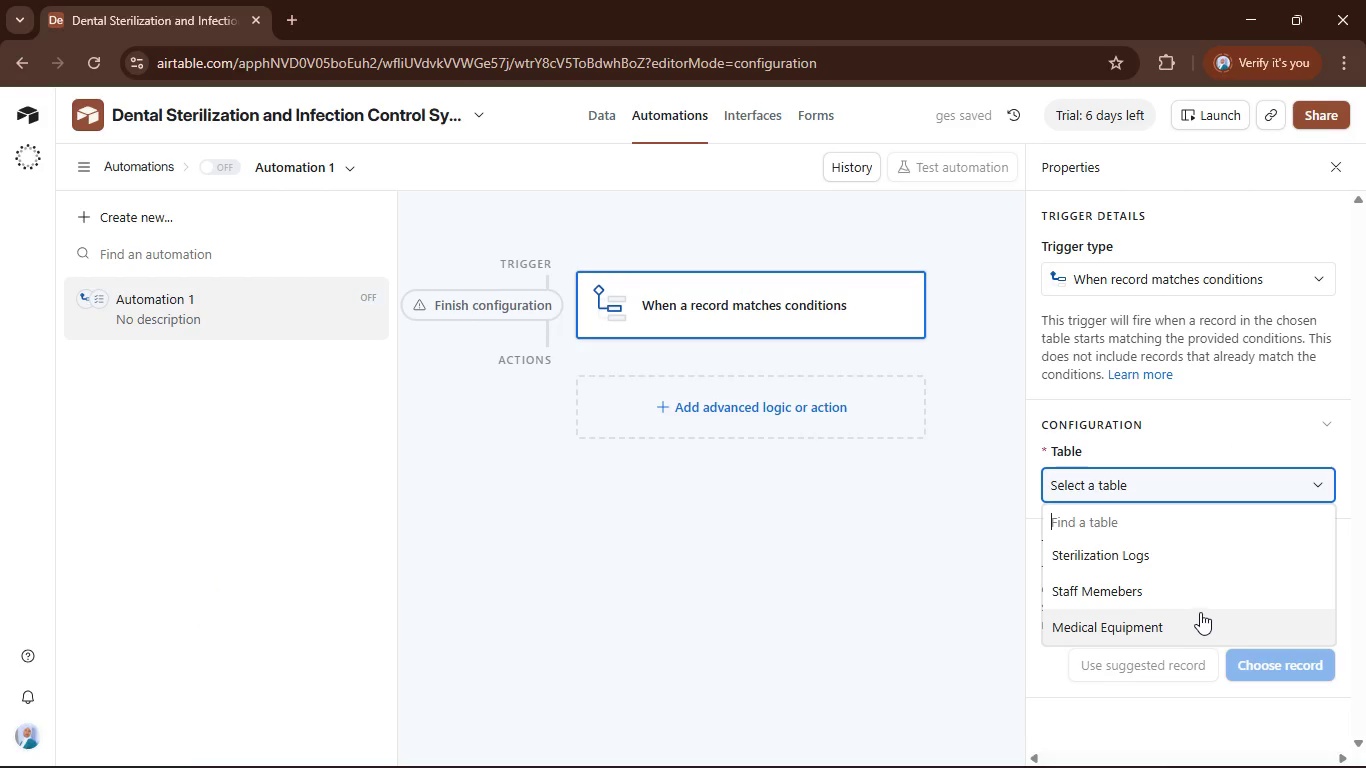 
left_click([1189, 553])
 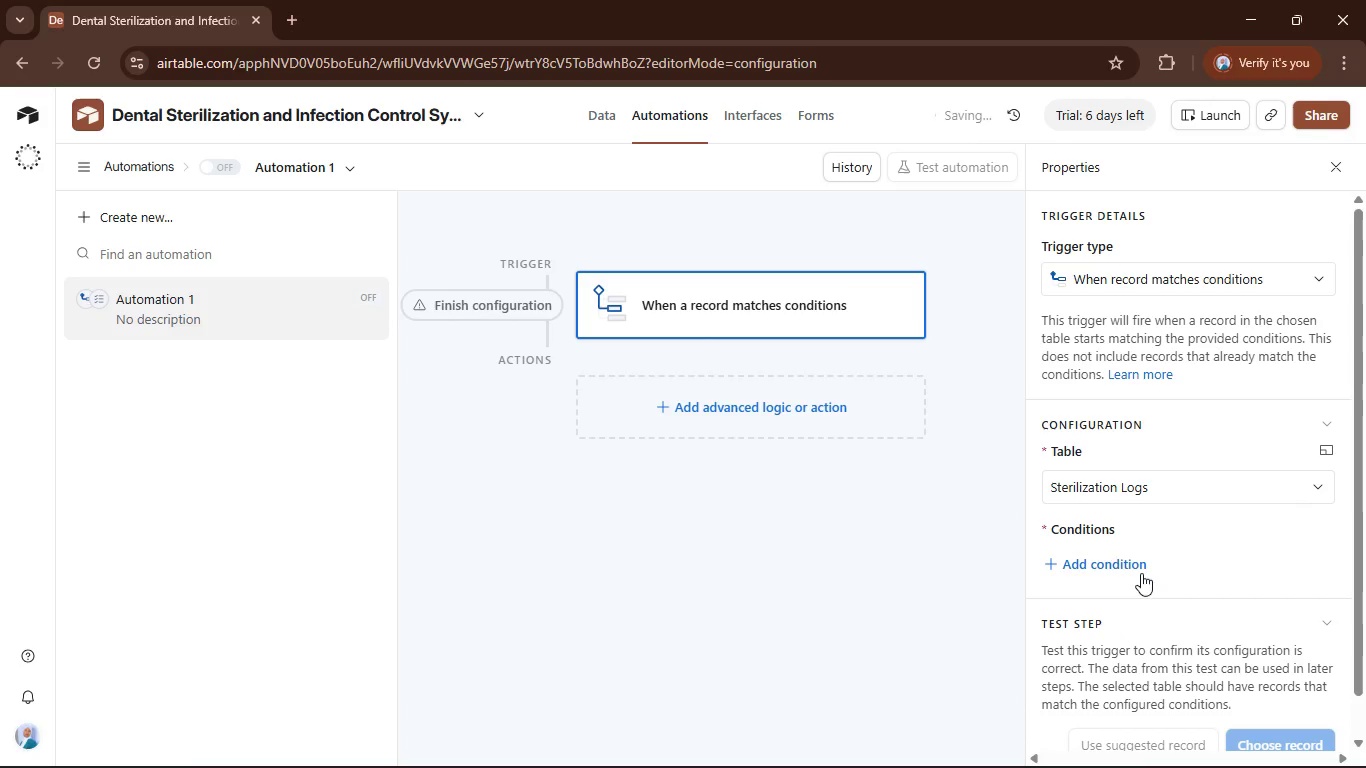 
left_click([1104, 572])
 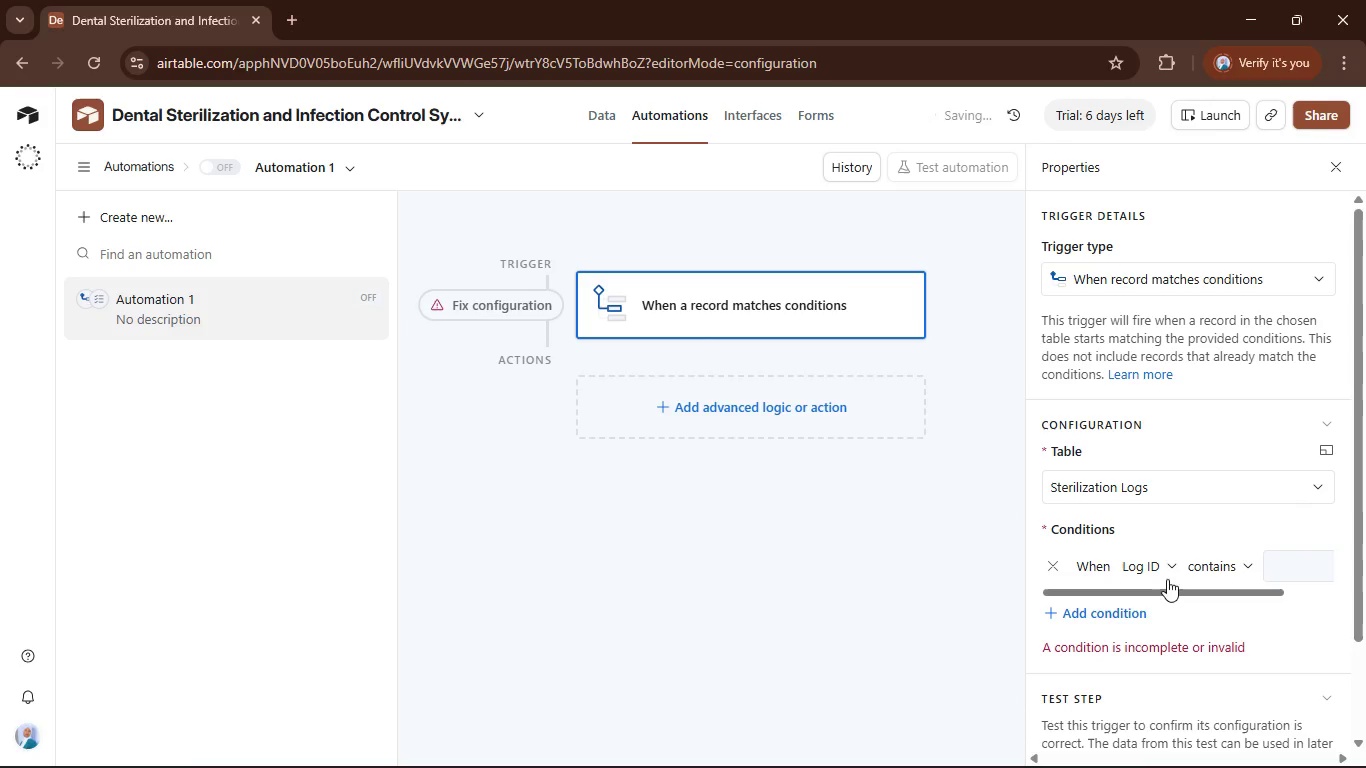 
left_click([1170, 571])
 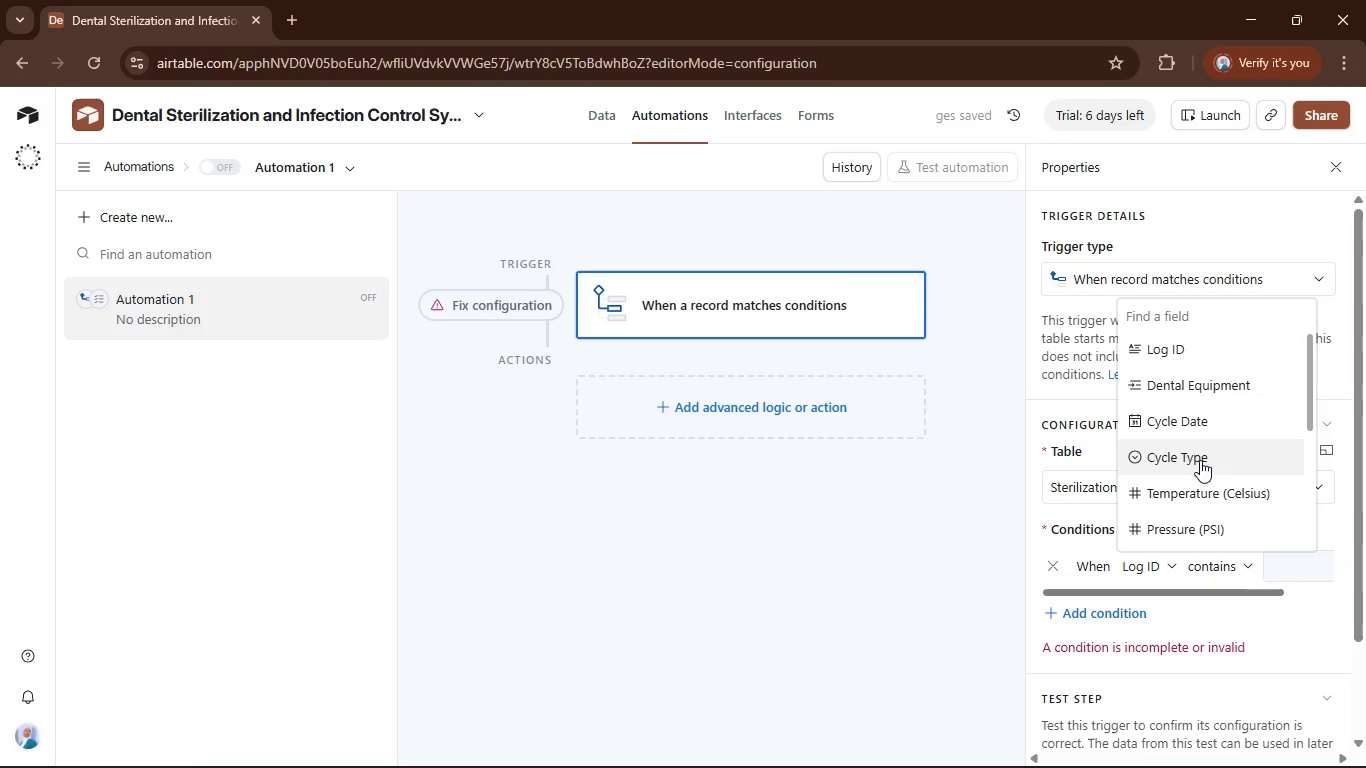 
wait(5.36)
 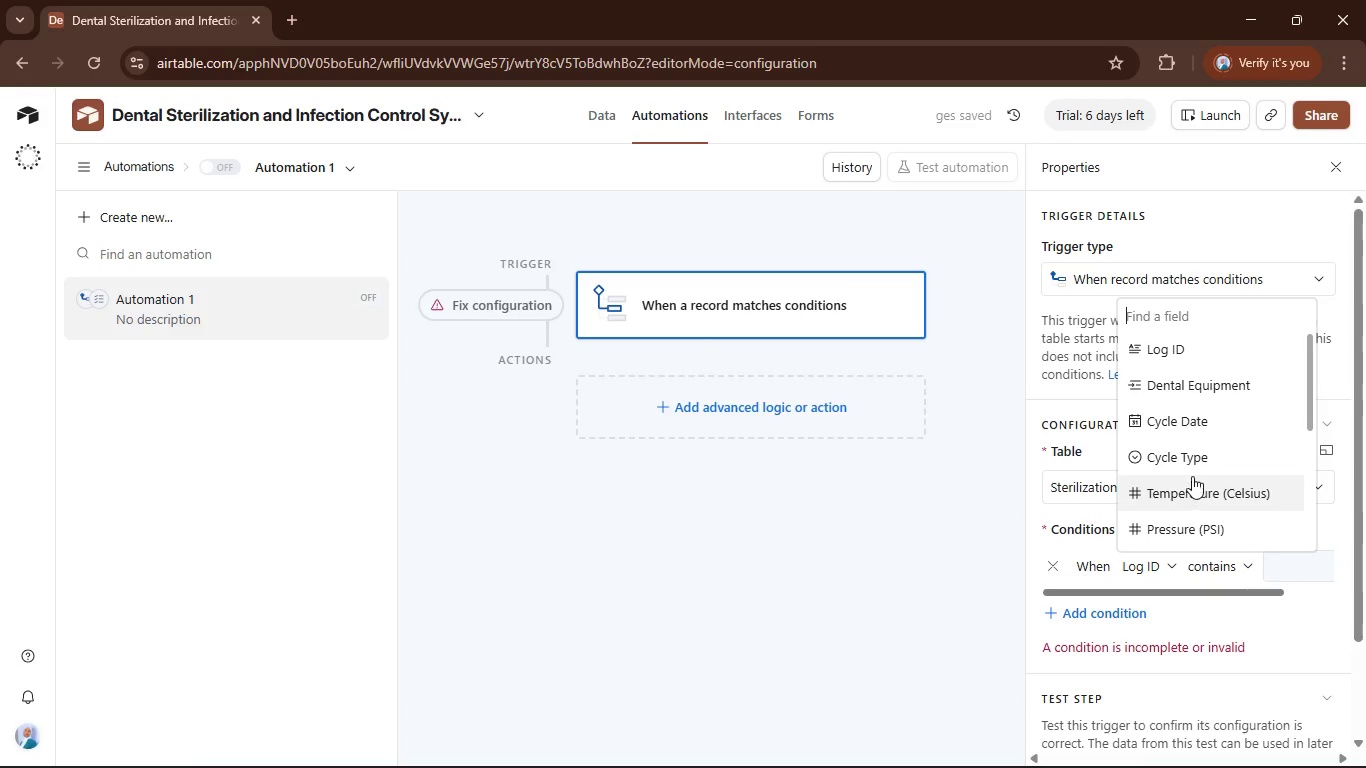 
scroll: coordinate [1220, 382], scroll_direction: down, amount: 2.0
 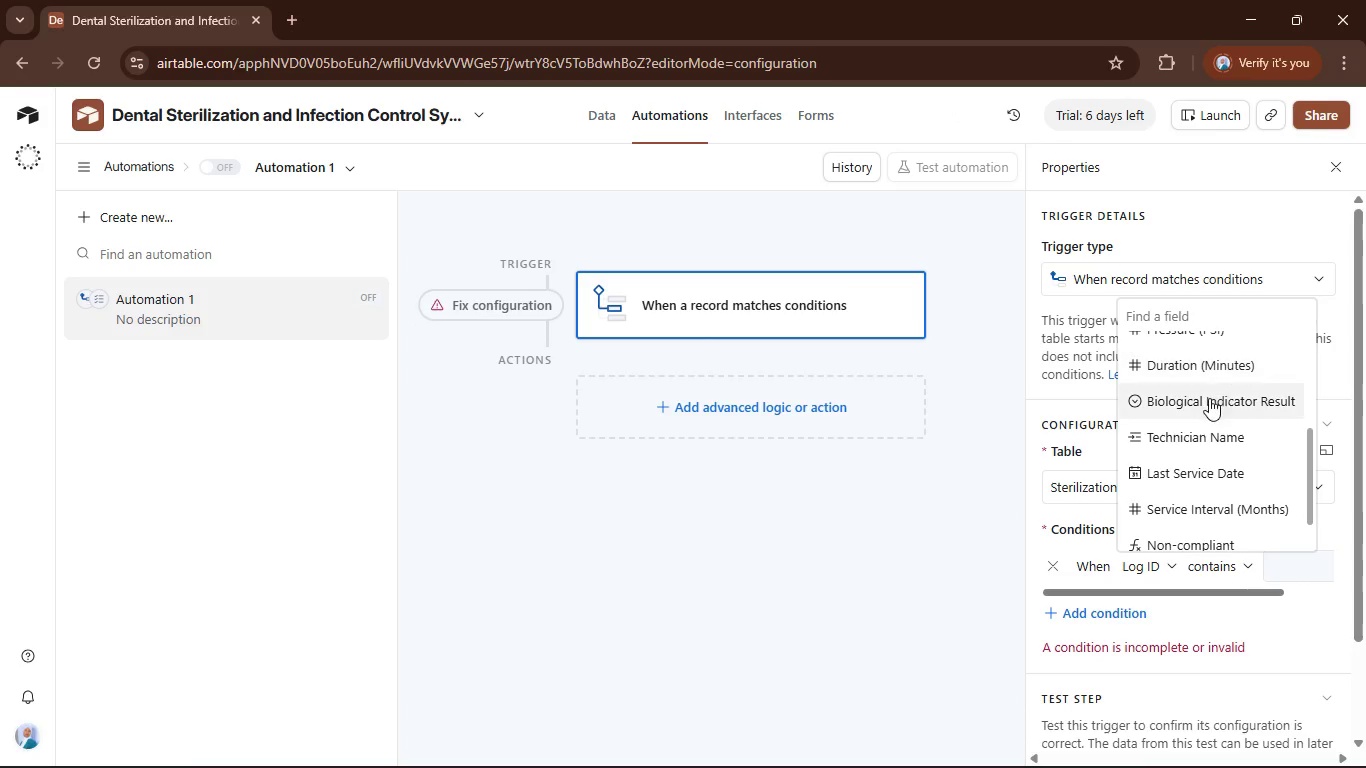 
left_click([1208, 398])
 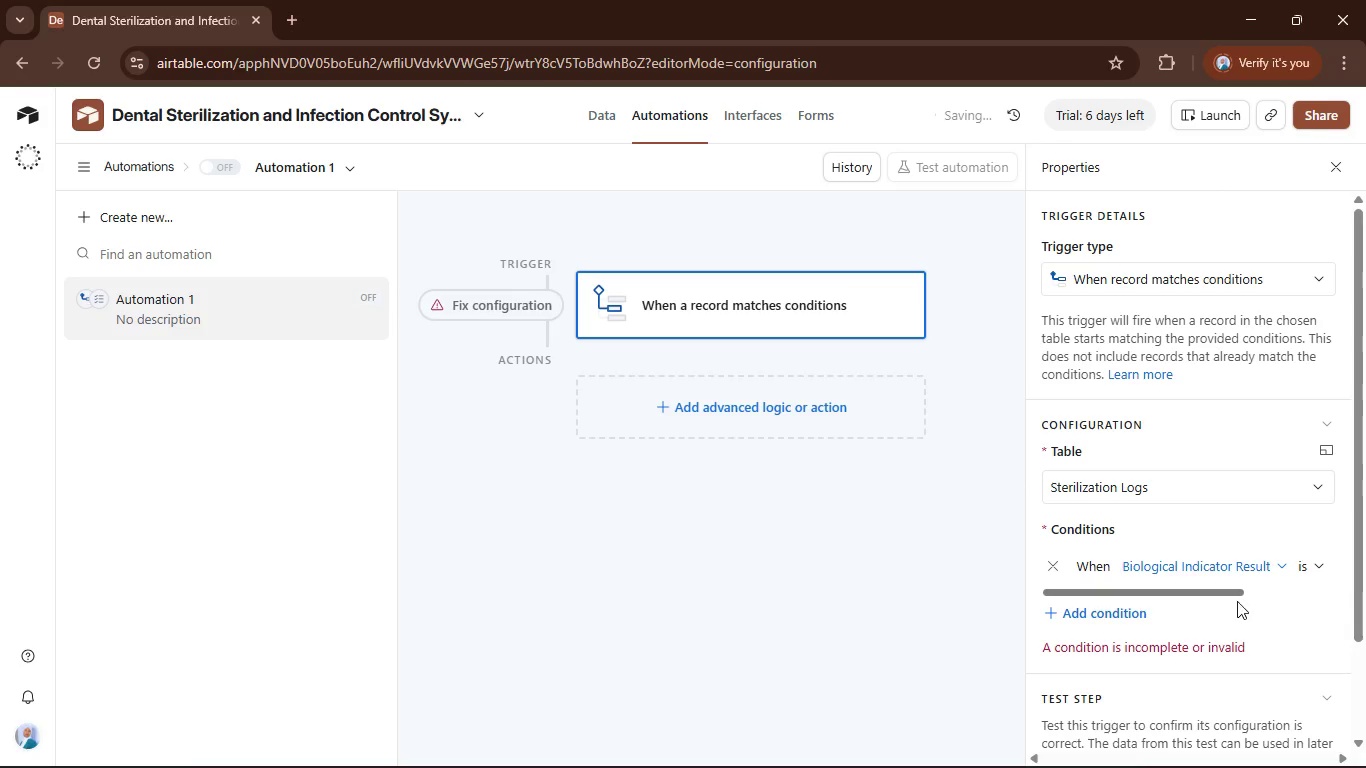 
left_click_drag(start_coordinate=[1231, 589], to_coordinate=[1351, 578])
 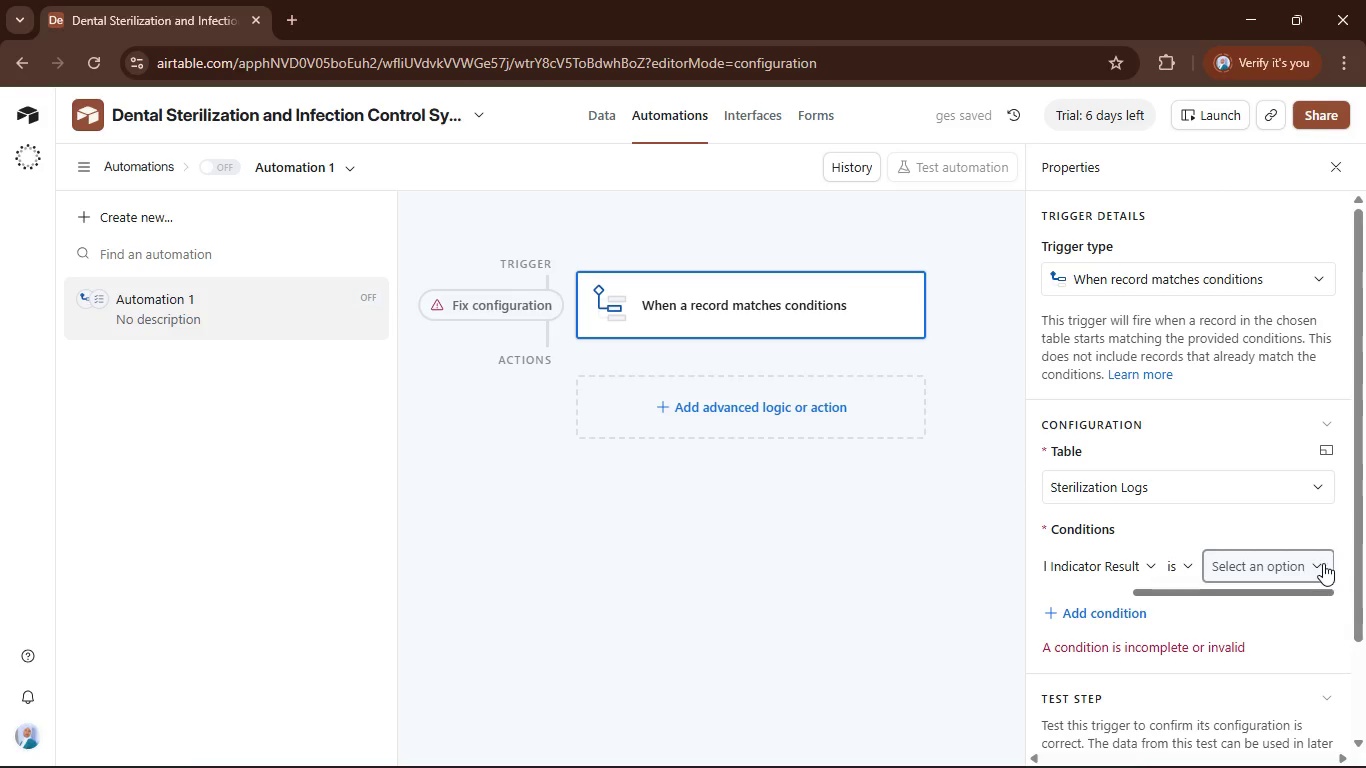 
left_click([1323, 563])
 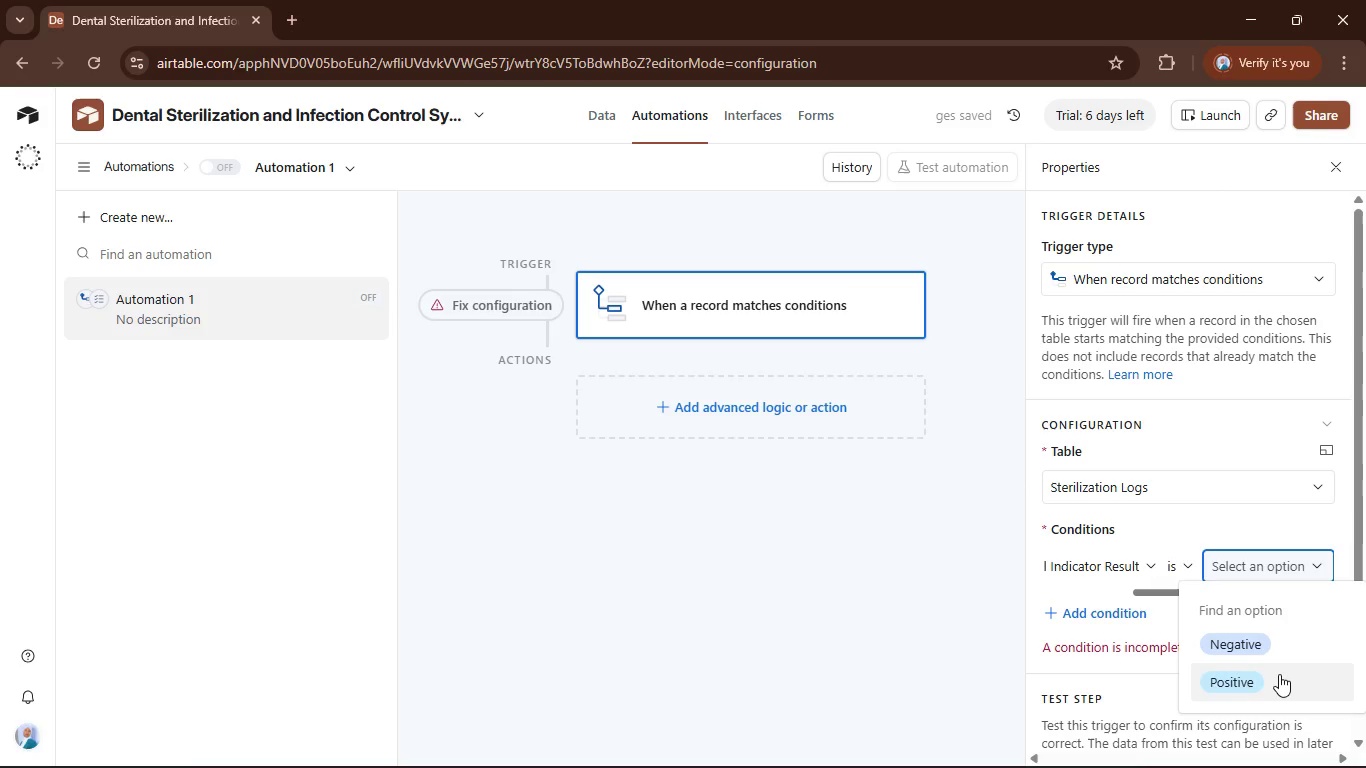 
left_click([1279, 677])
 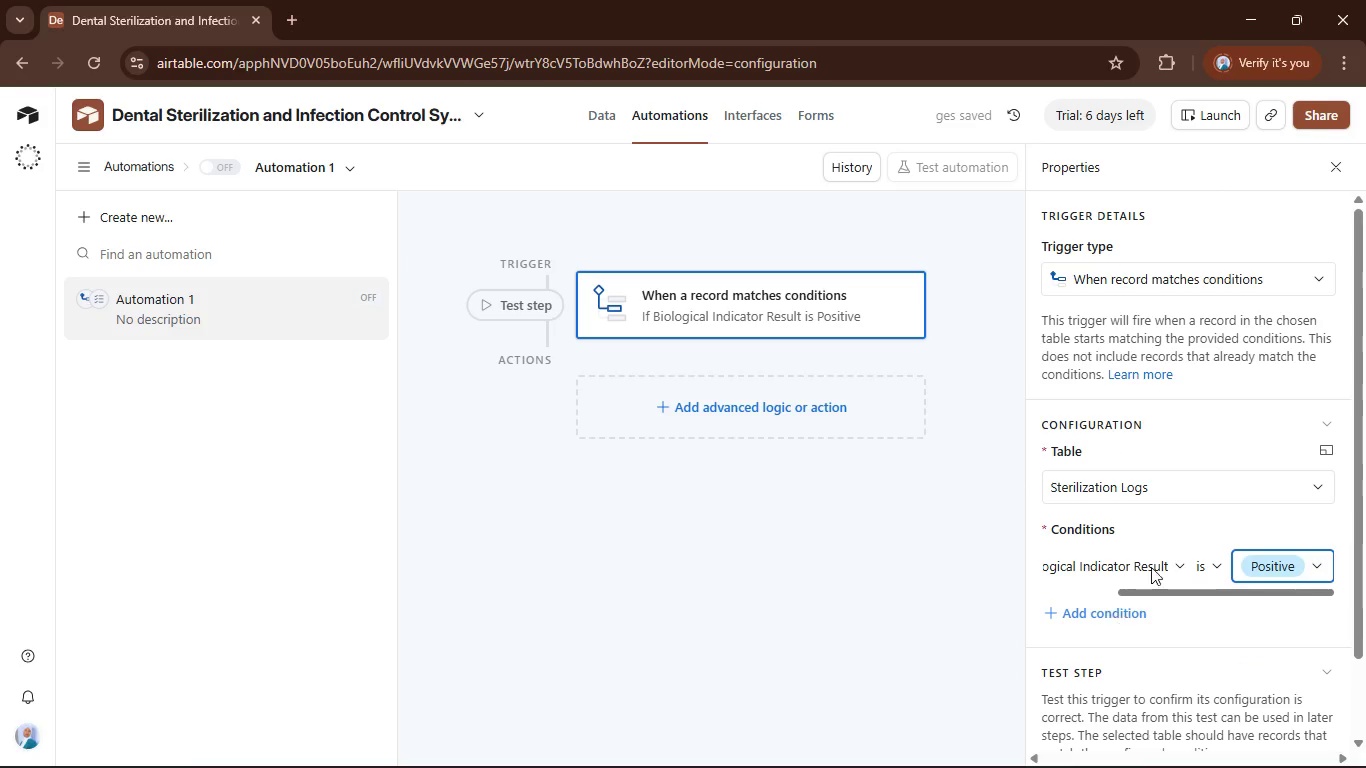 
scroll: coordinate [1203, 477], scroll_direction: down, amount: 3.0
 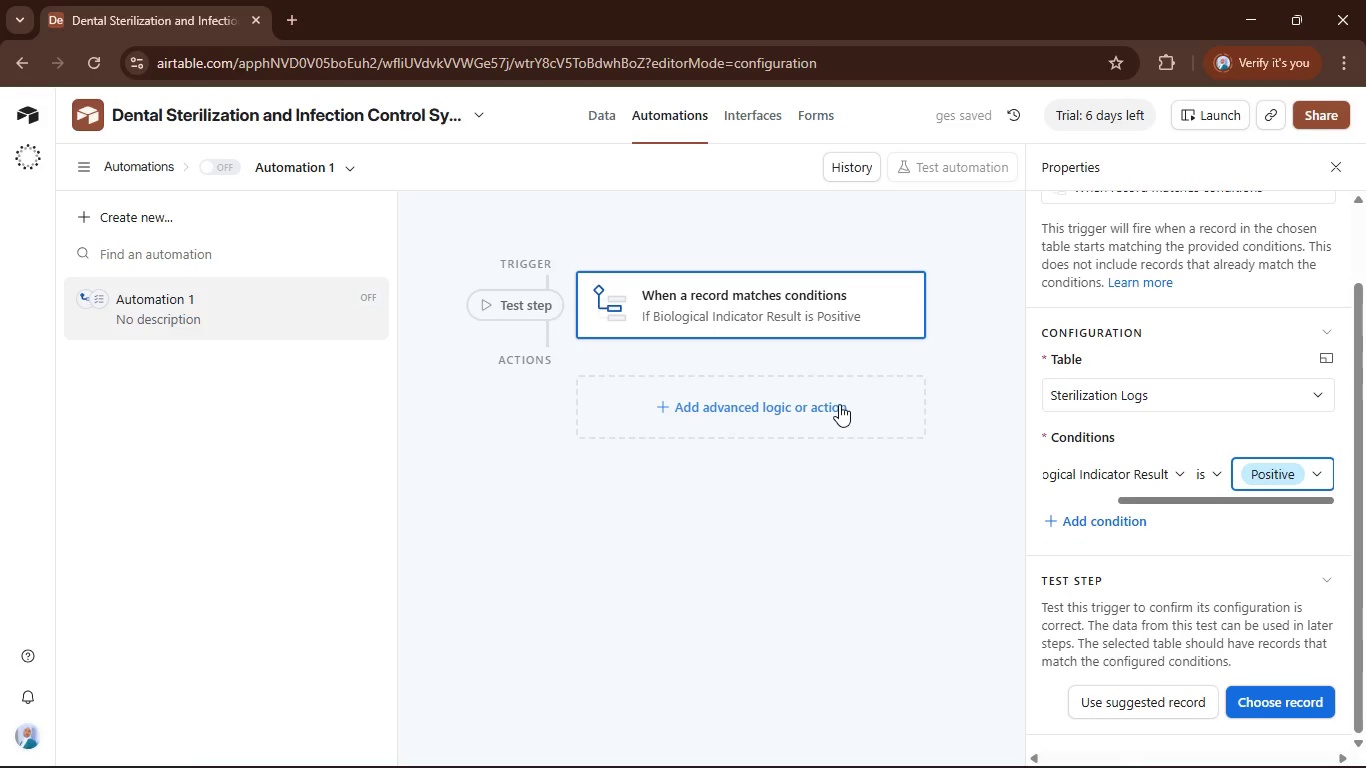 
left_click([839, 404])
 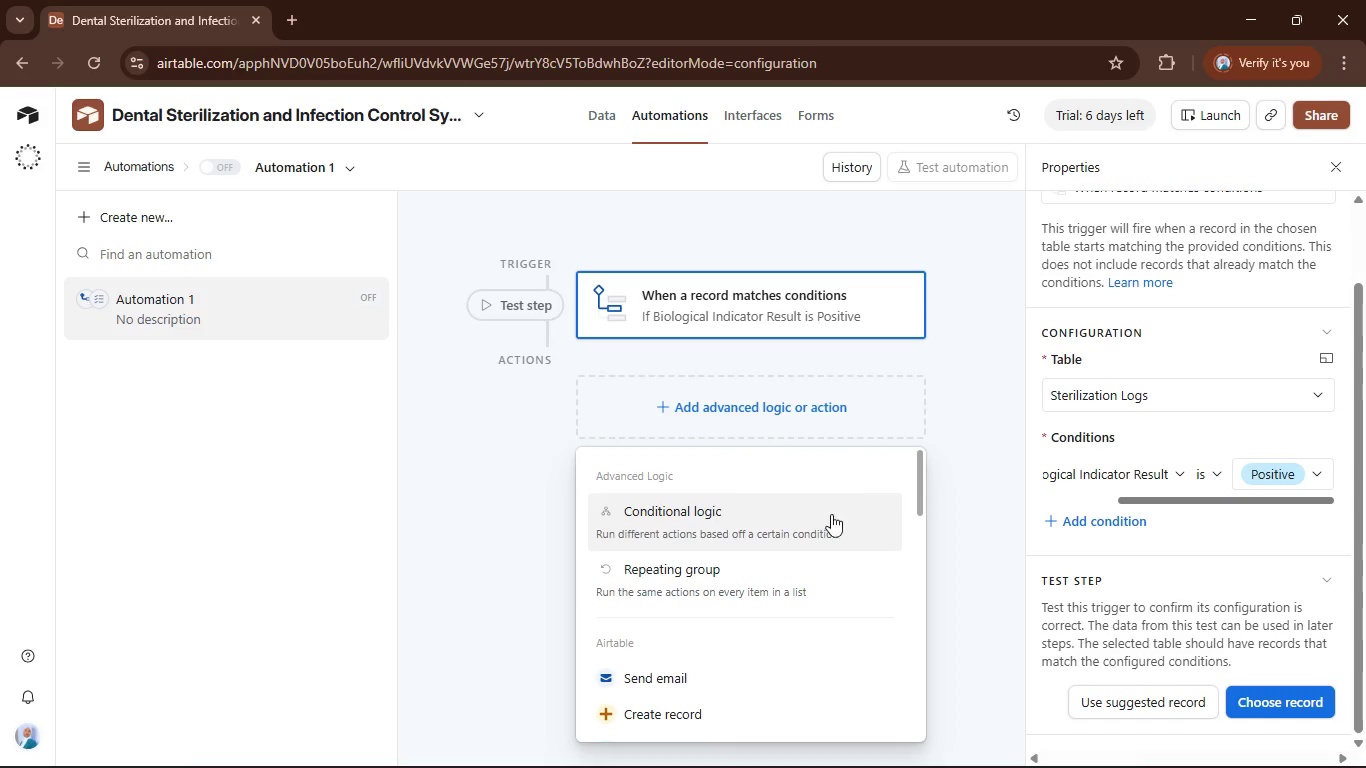 
scroll: coordinate [796, 558], scroll_direction: down, amount: 2.0
 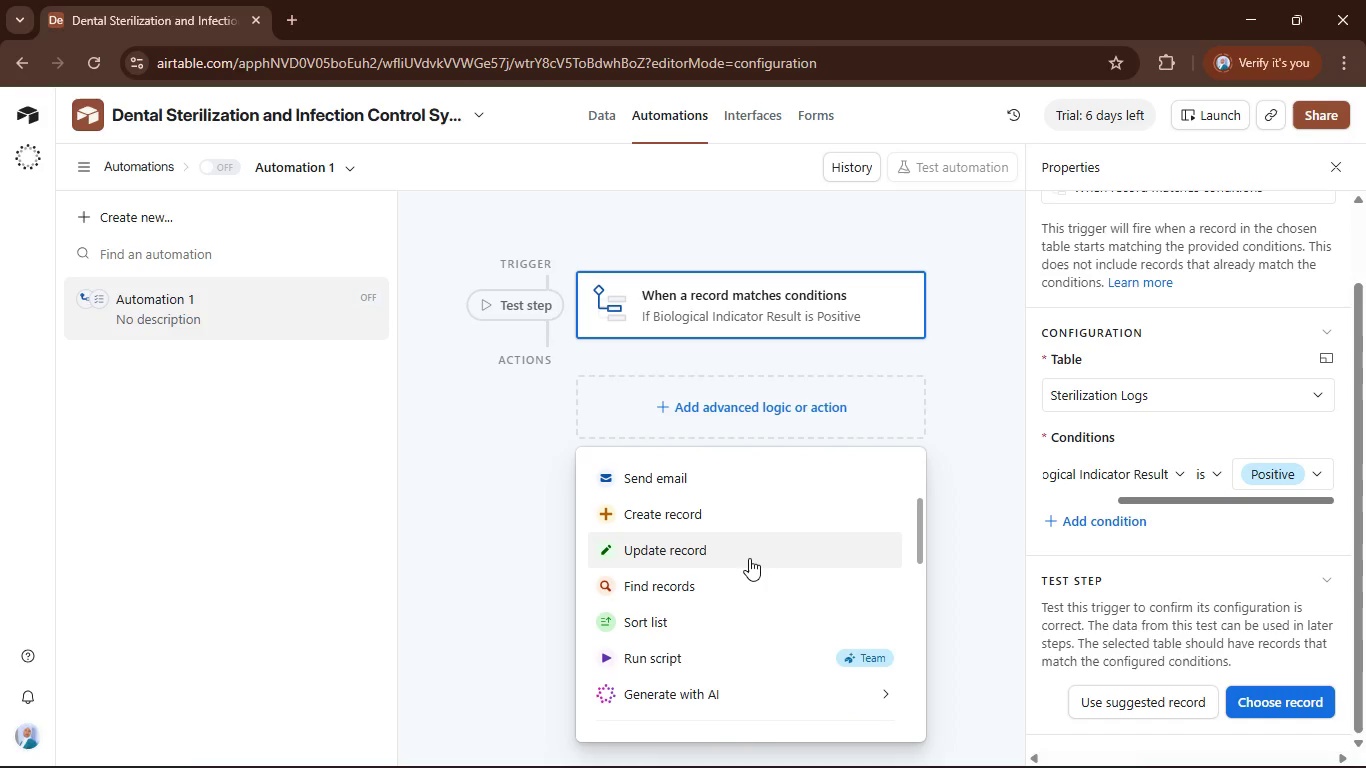 
left_click([747, 546])
 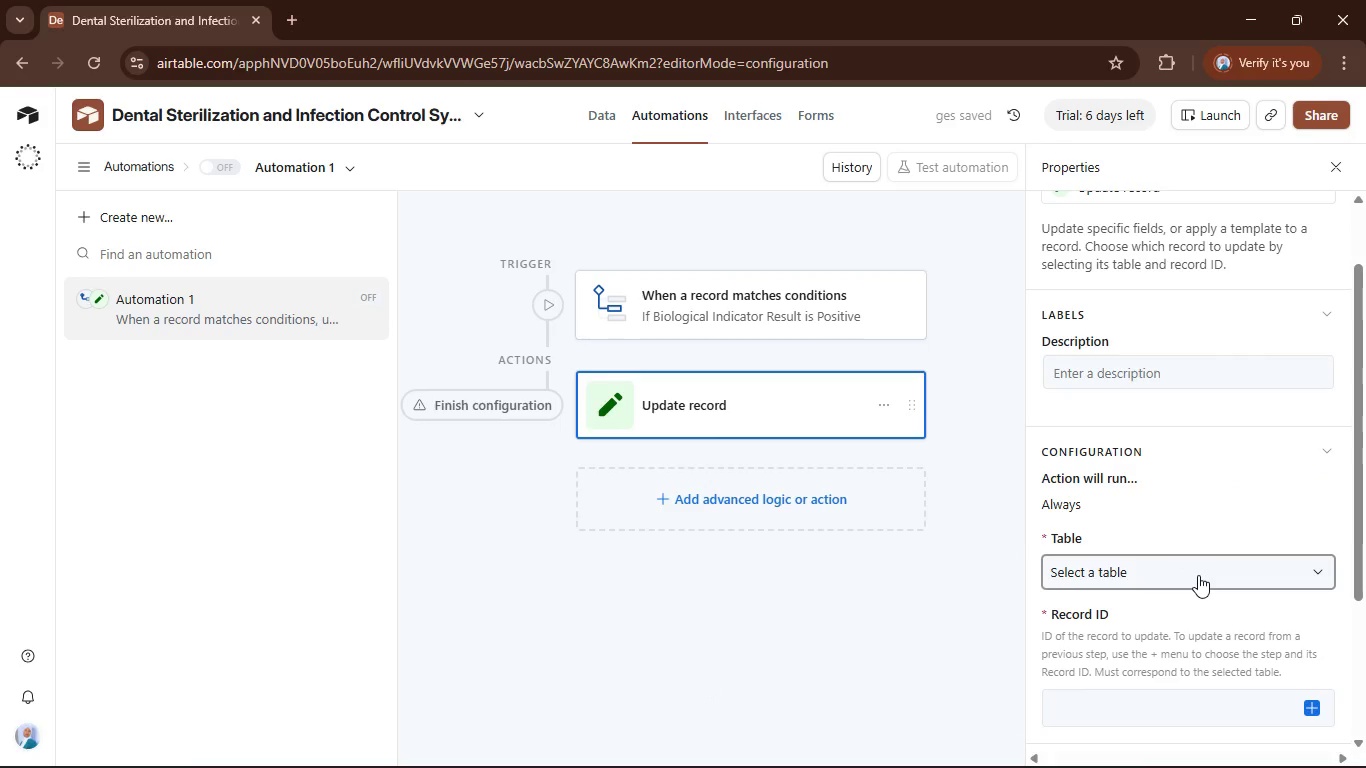 
left_click([1198, 575])
 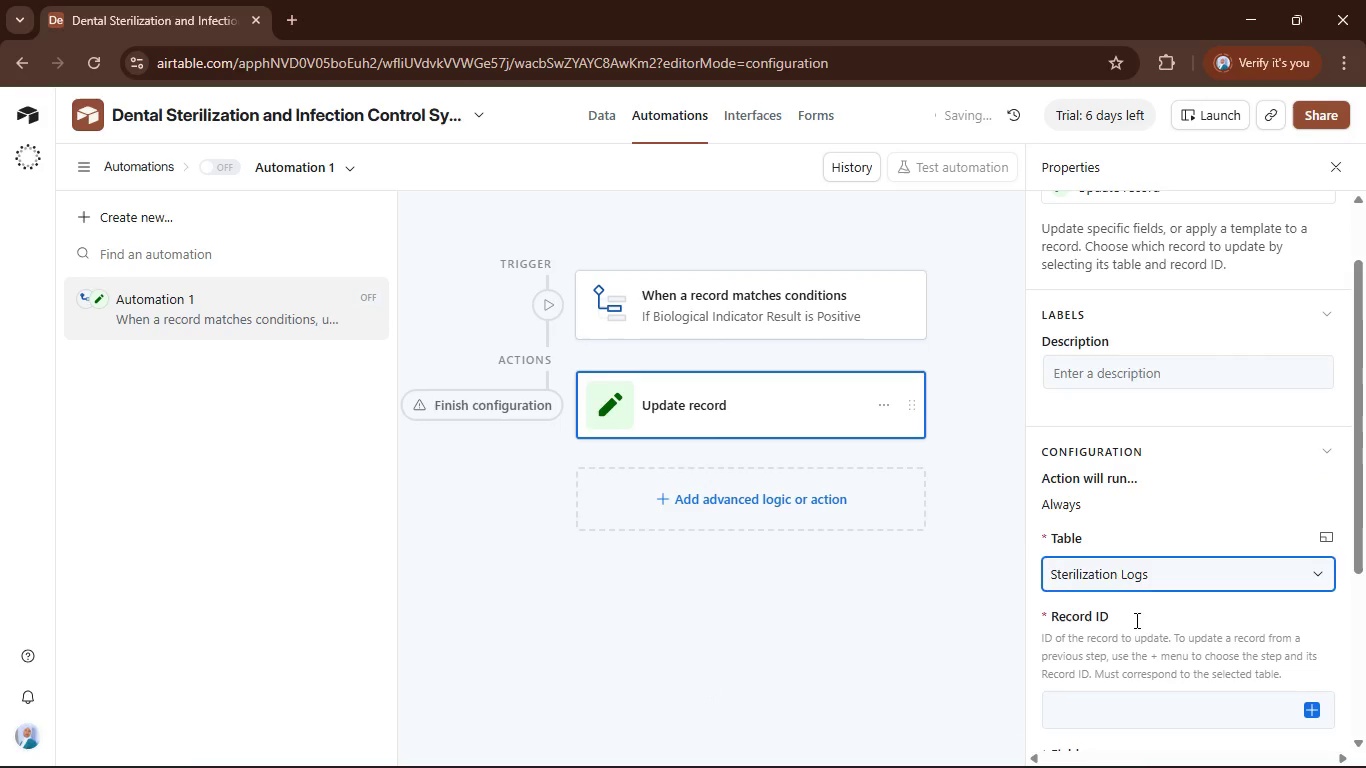 
scroll: coordinate [1143, 505], scroll_direction: down, amount: 2.0
 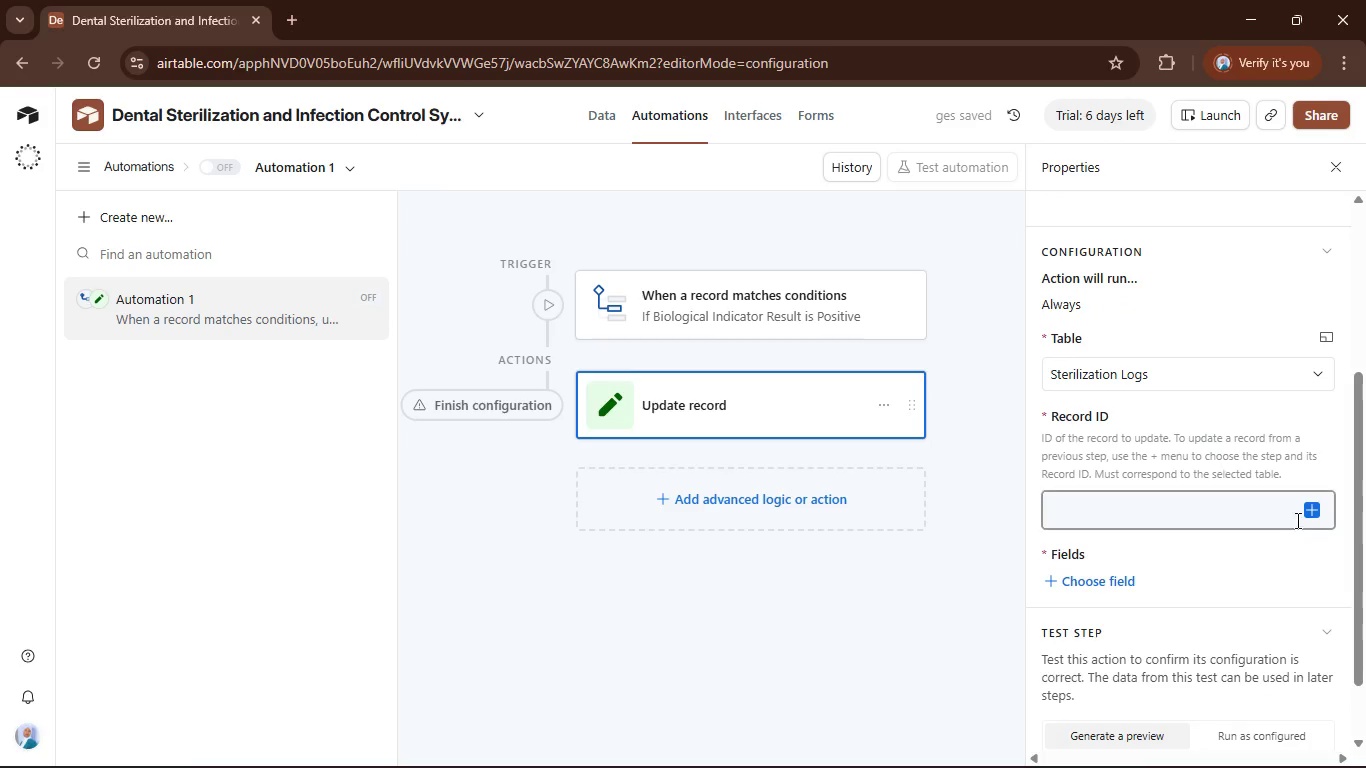 
left_click([1312, 508])
 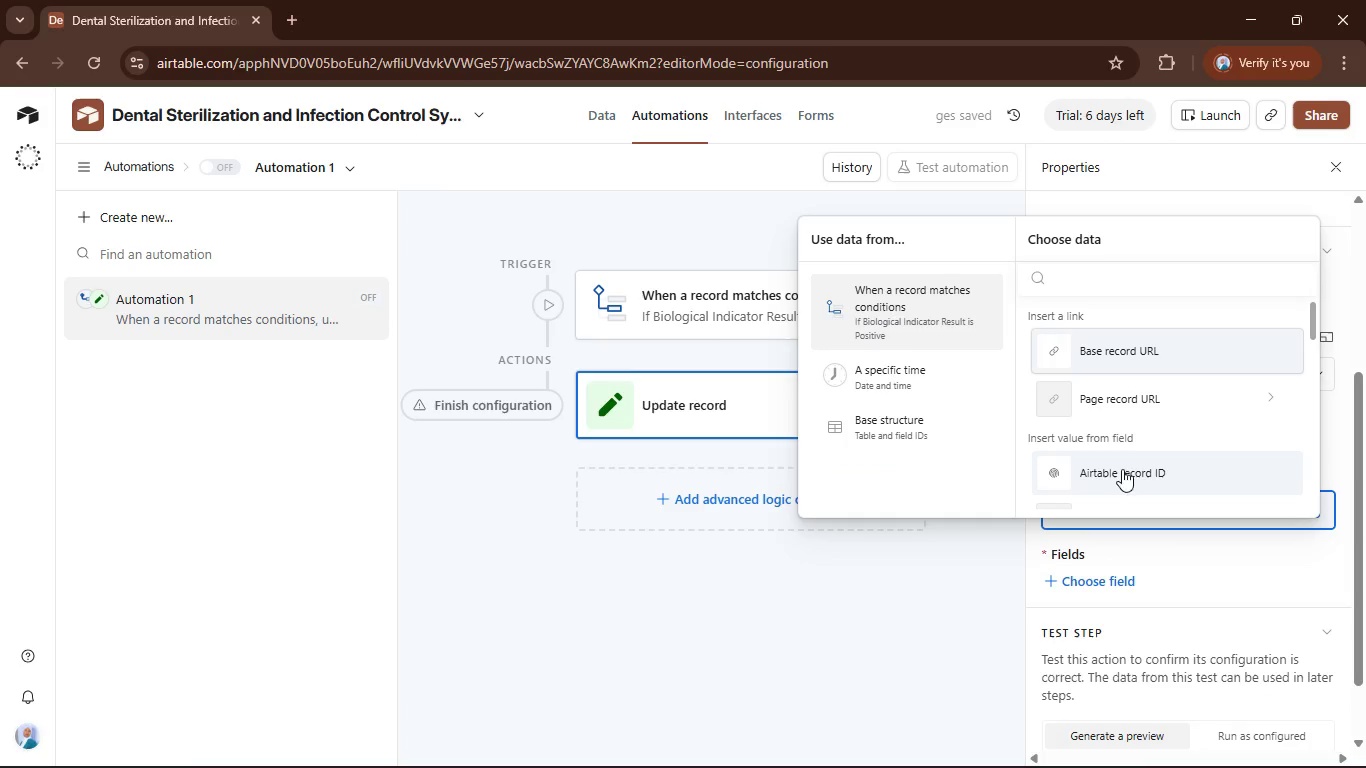 
left_click([1129, 485])
 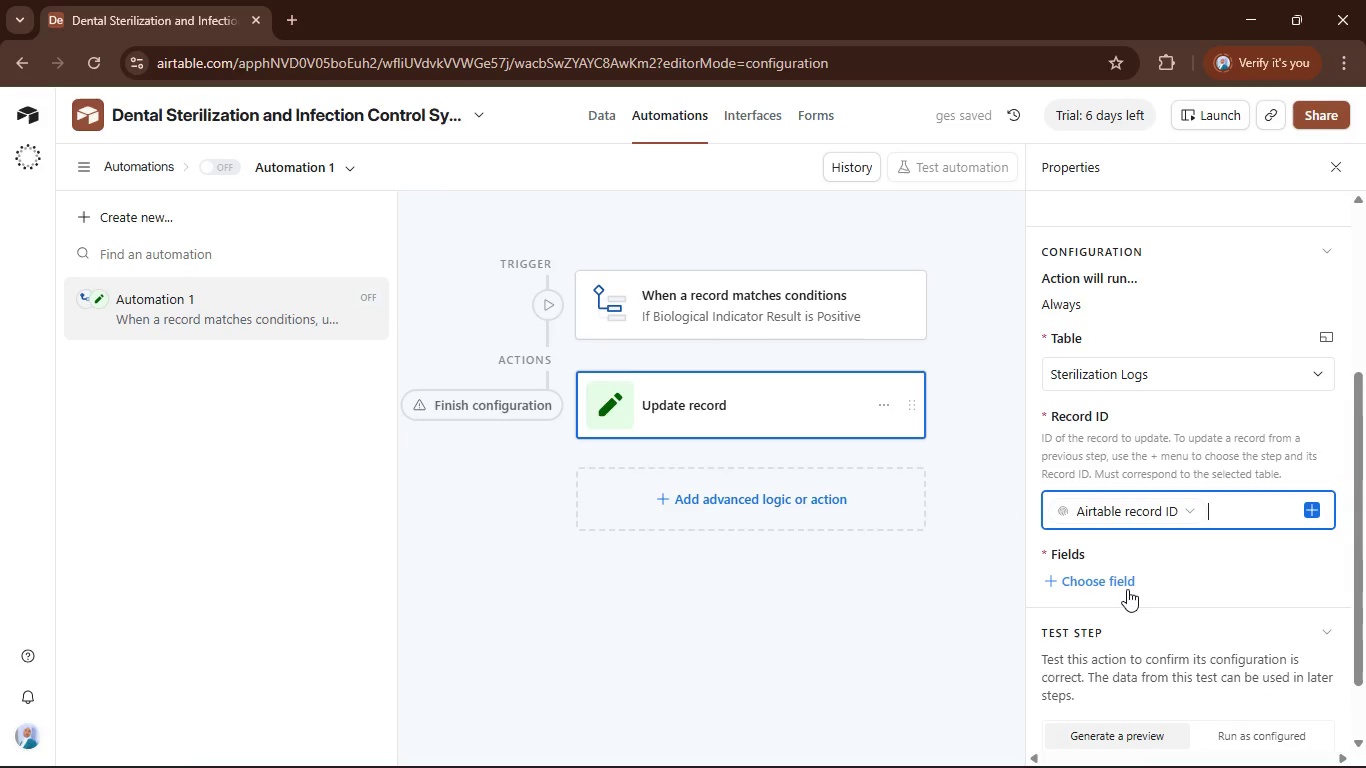 
left_click([1118, 583])
 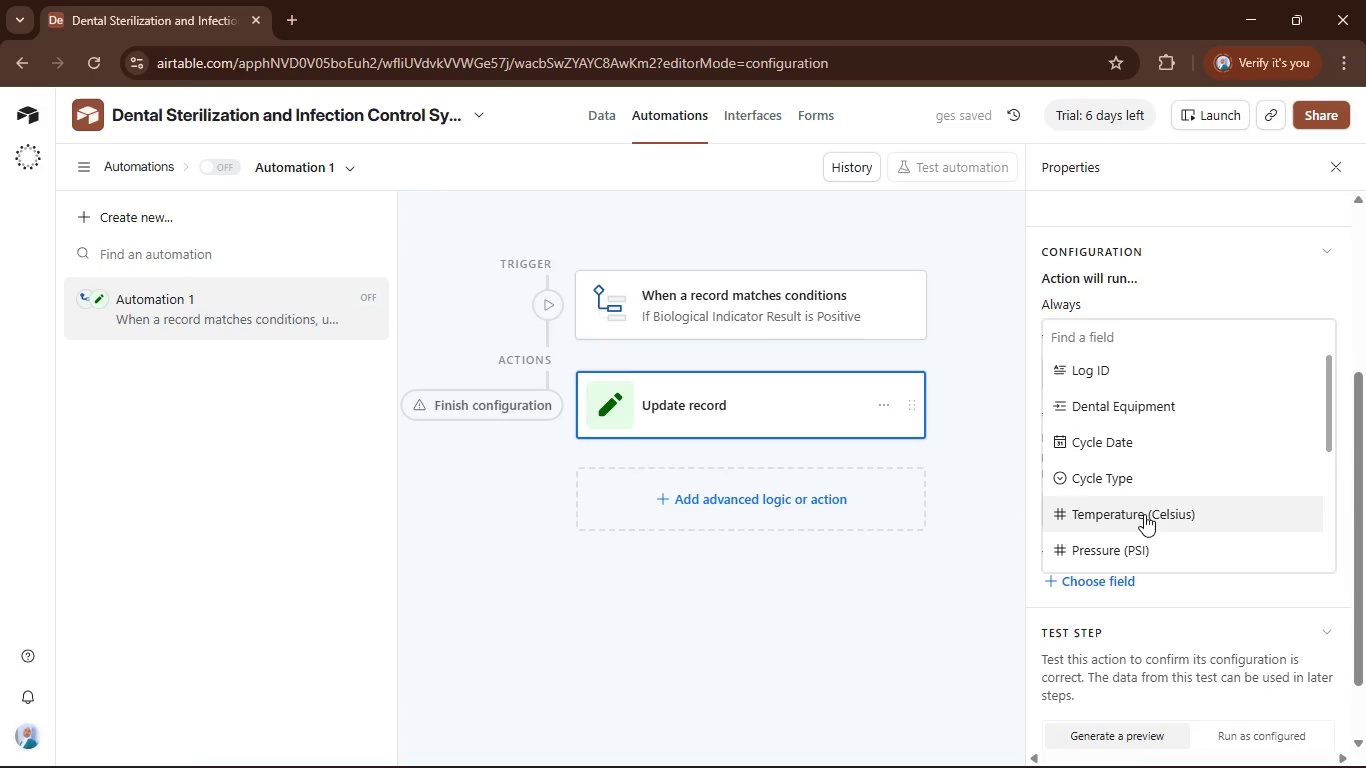 
scroll: coordinate [1136, 513], scroll_direction: down, amount: 5.0
 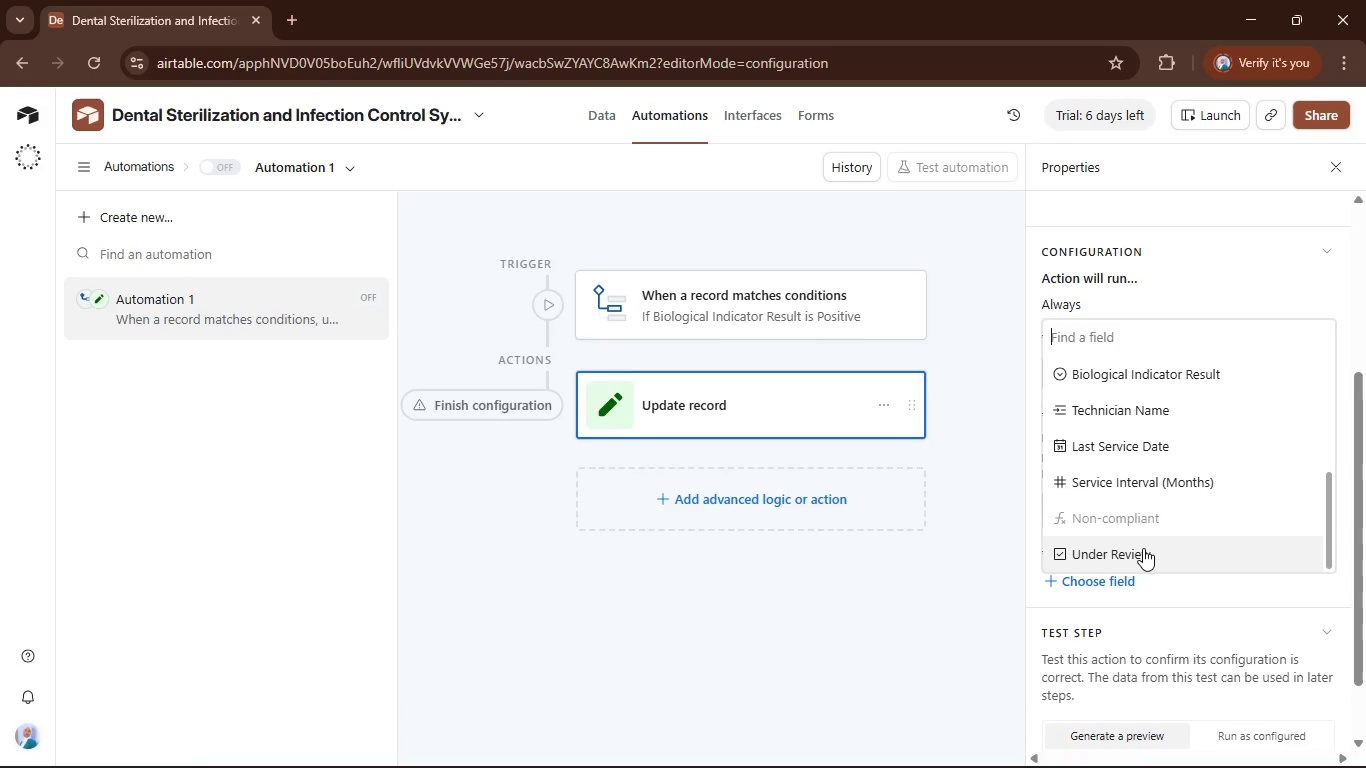 
left_click([1138, 555])
 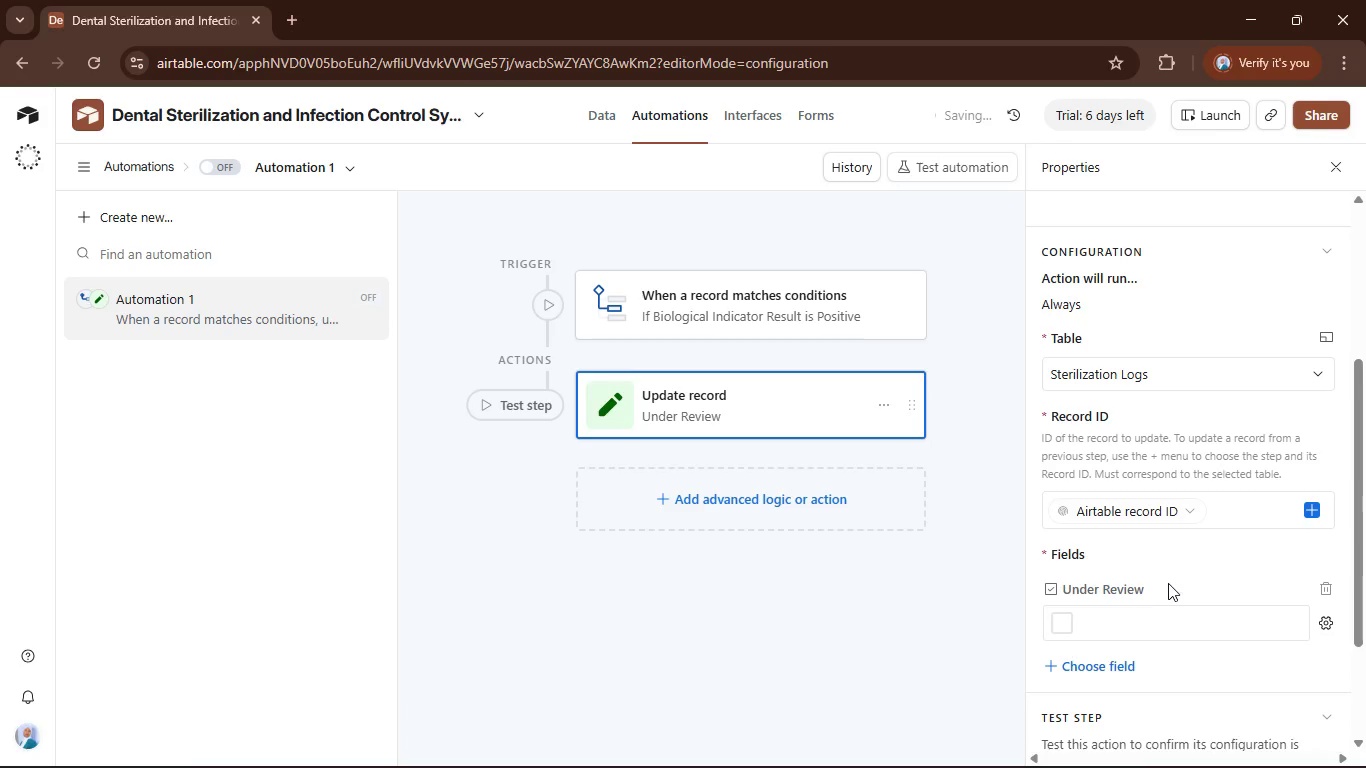 
scroll: coordinate [1166, 575], scroll_direction: down, amount: 2.0
 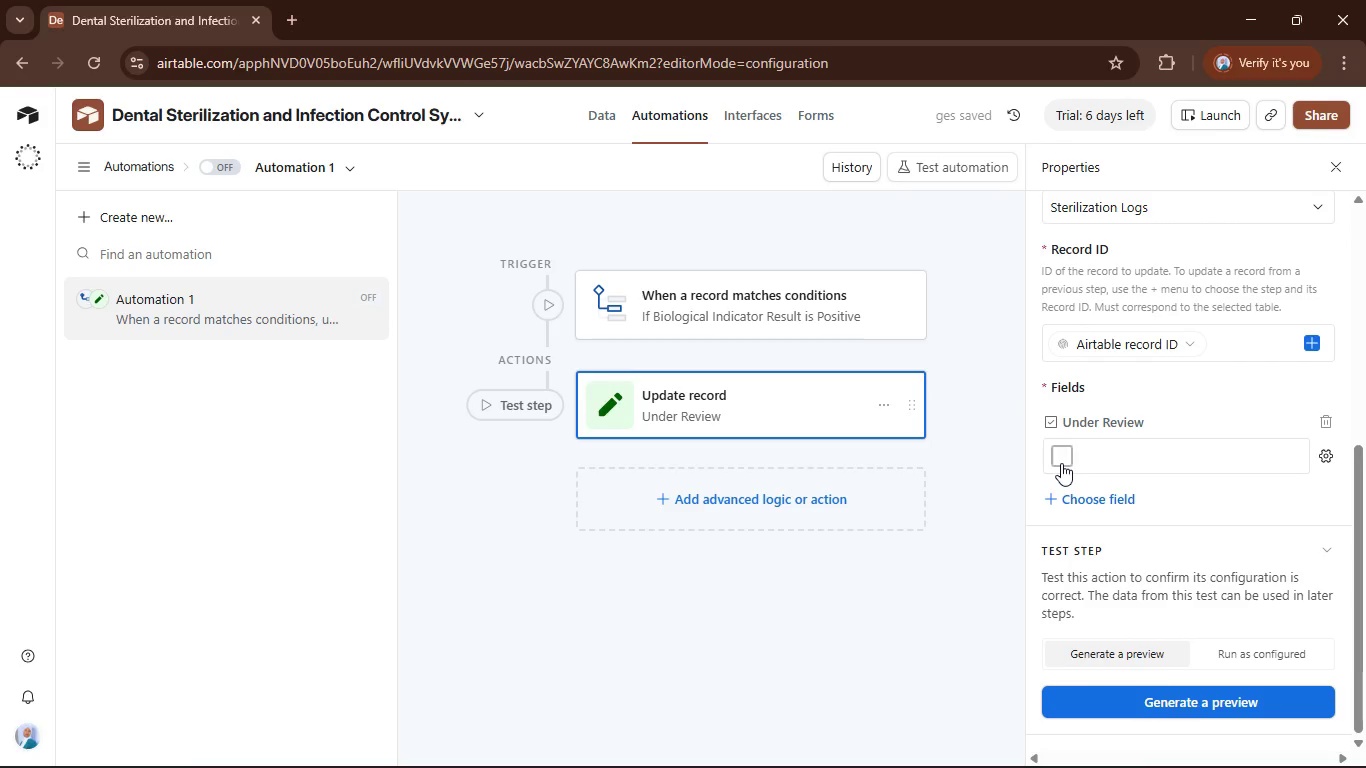 
left_click([1063, 462])
 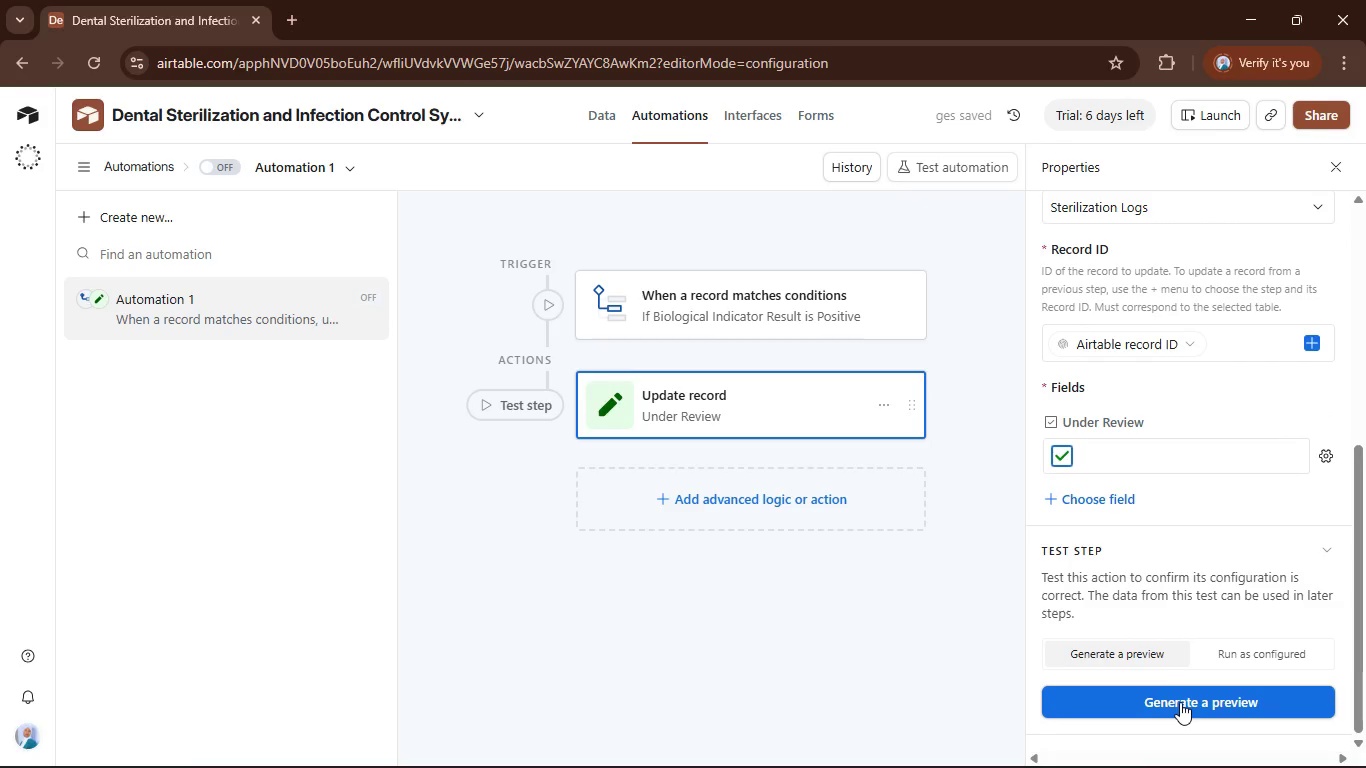 
left_click([1180, 702])
 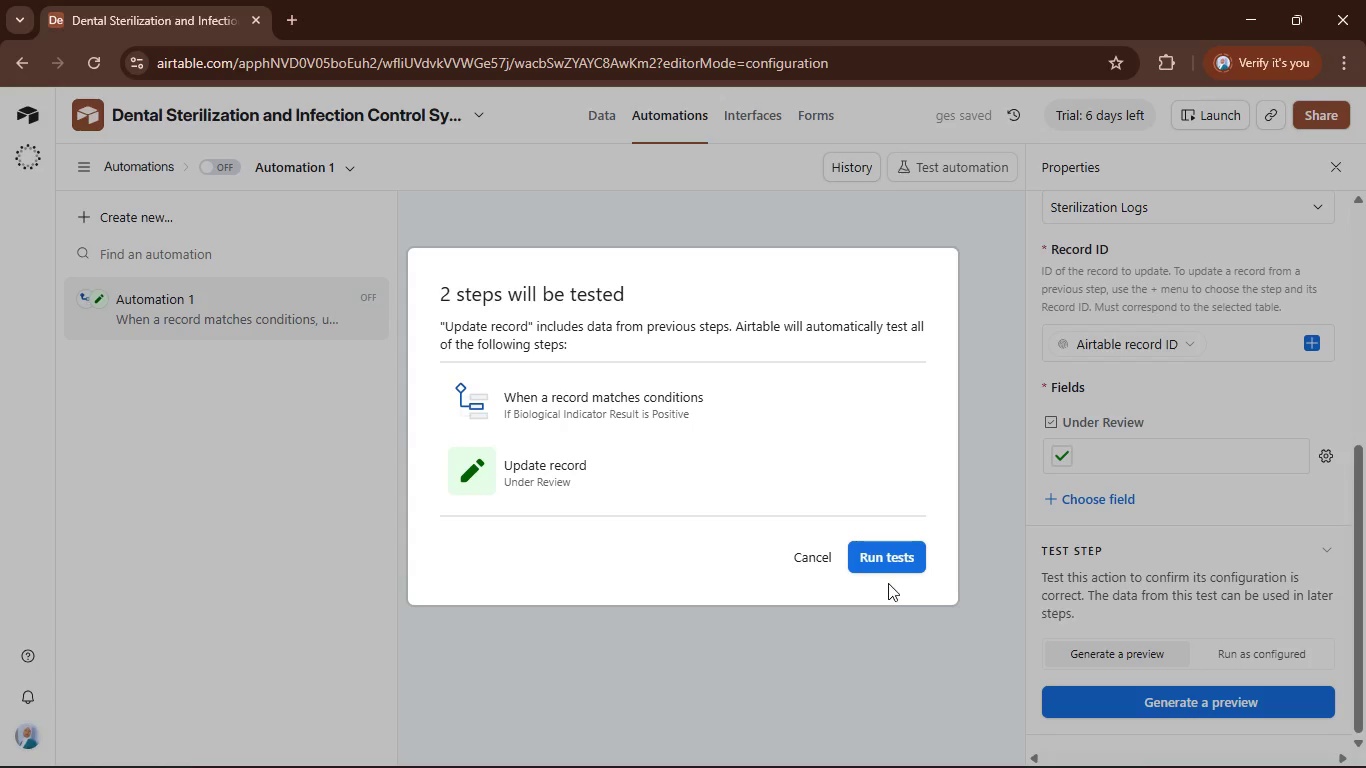 
left_click([882, 558])
 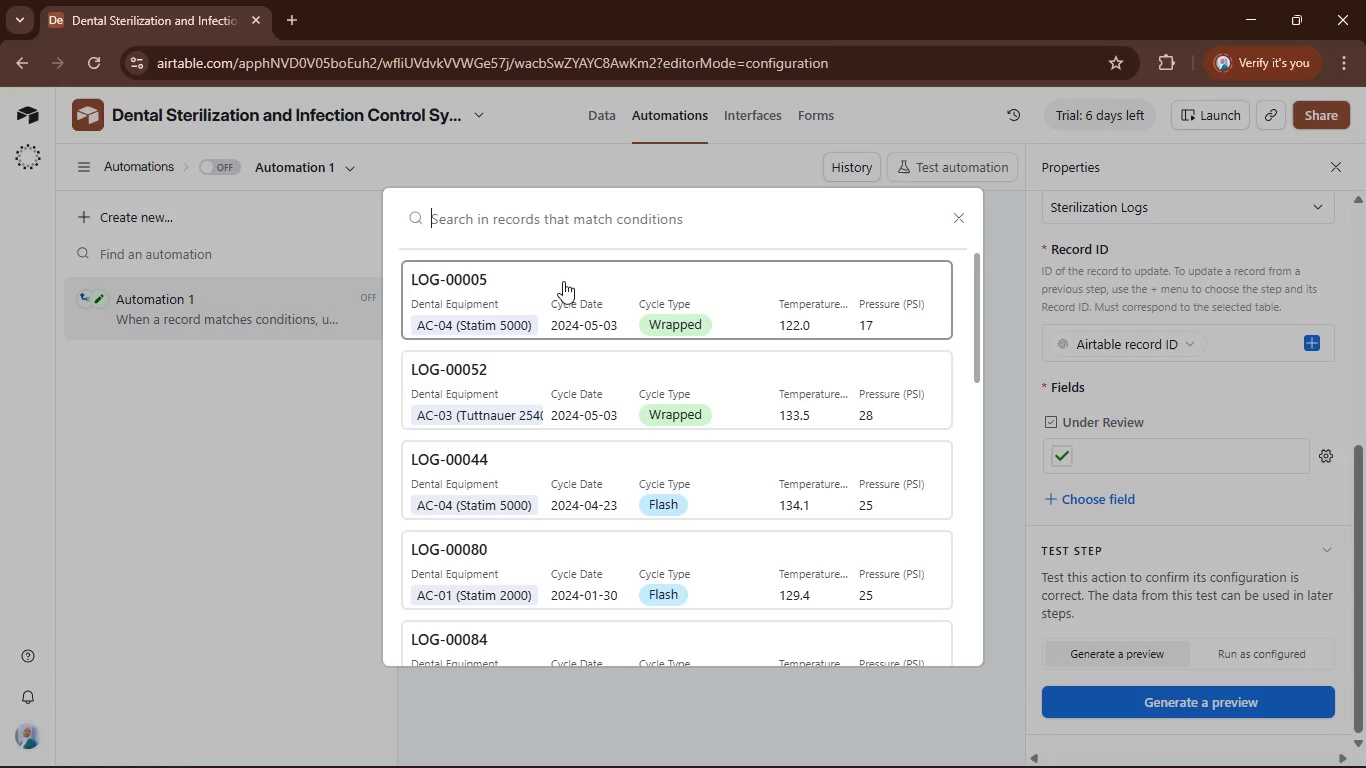 
left_click([538, 279])
 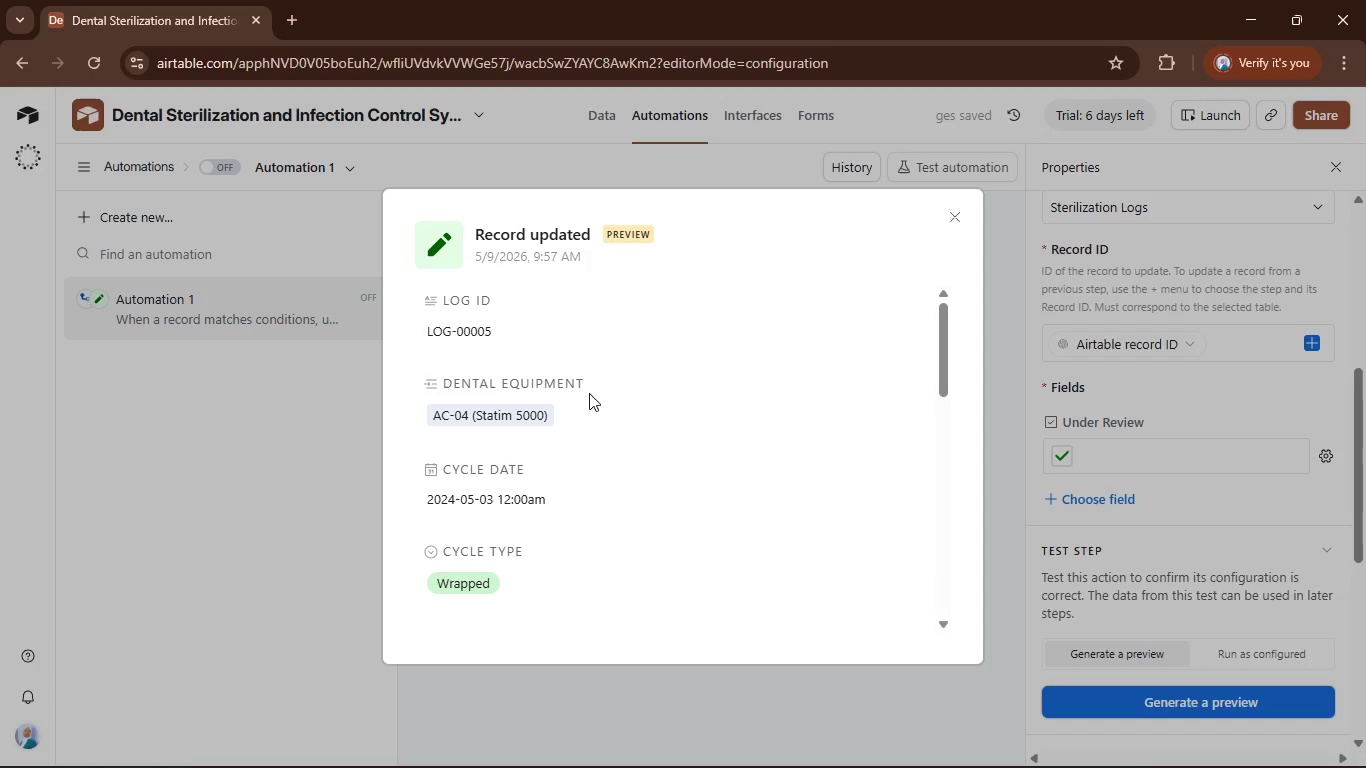 
wait(5.83)
 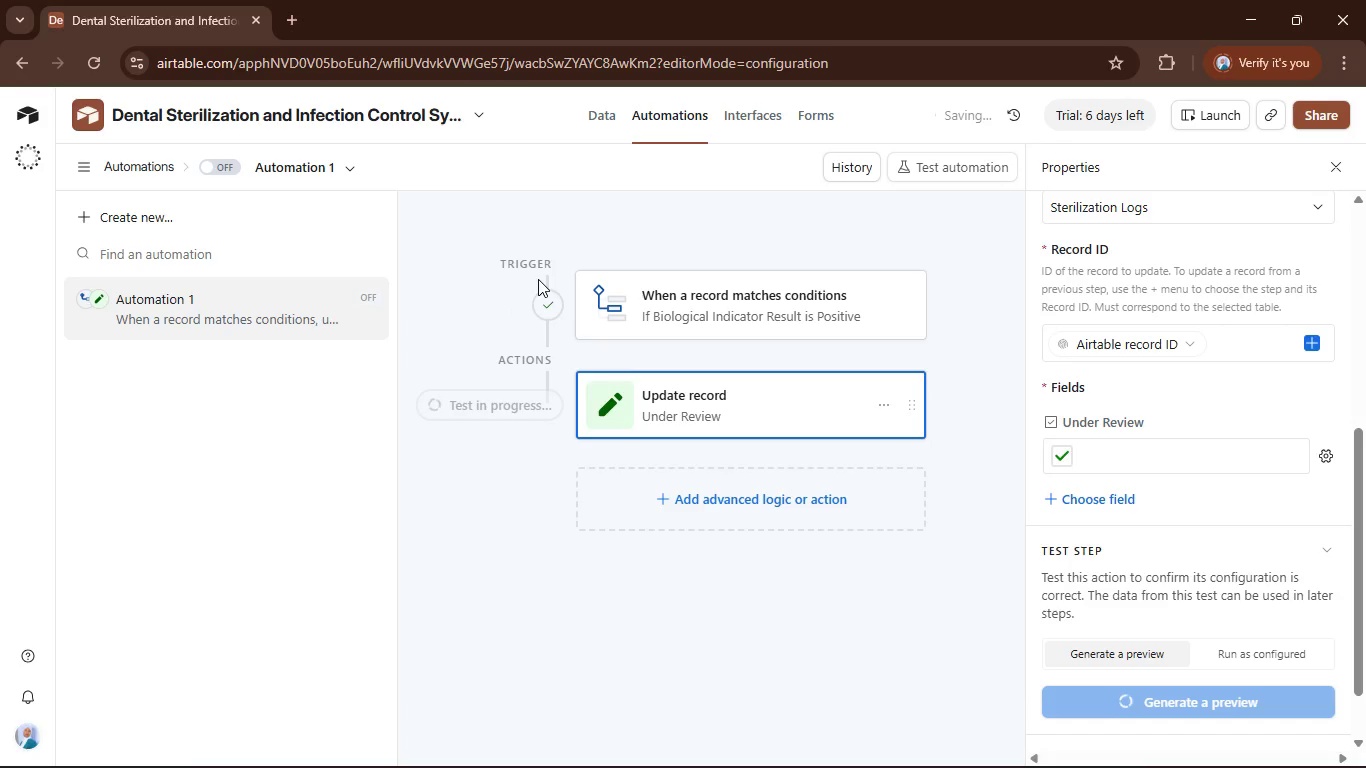 
scroll: coordinate [569, 422], scroll_direction: down, amount: 9.0
 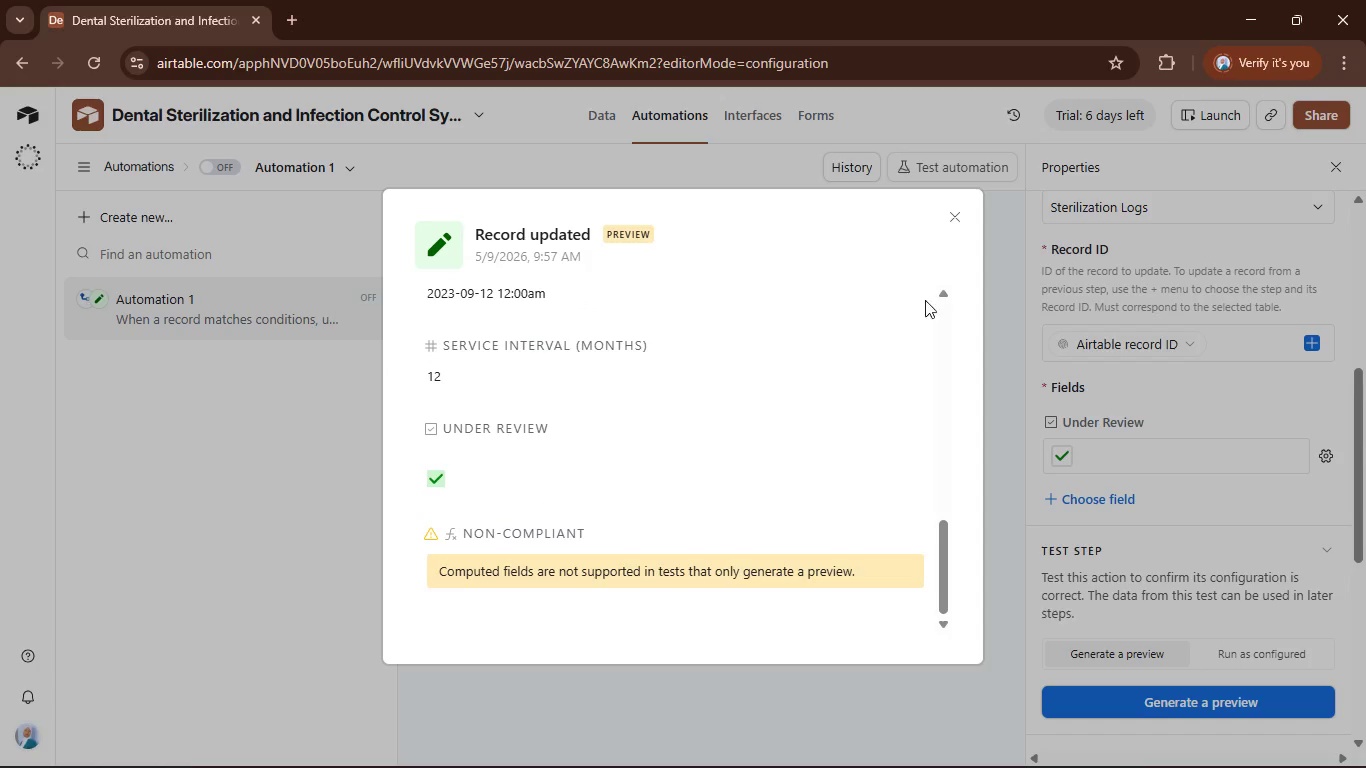 
left_click([960, 211])
 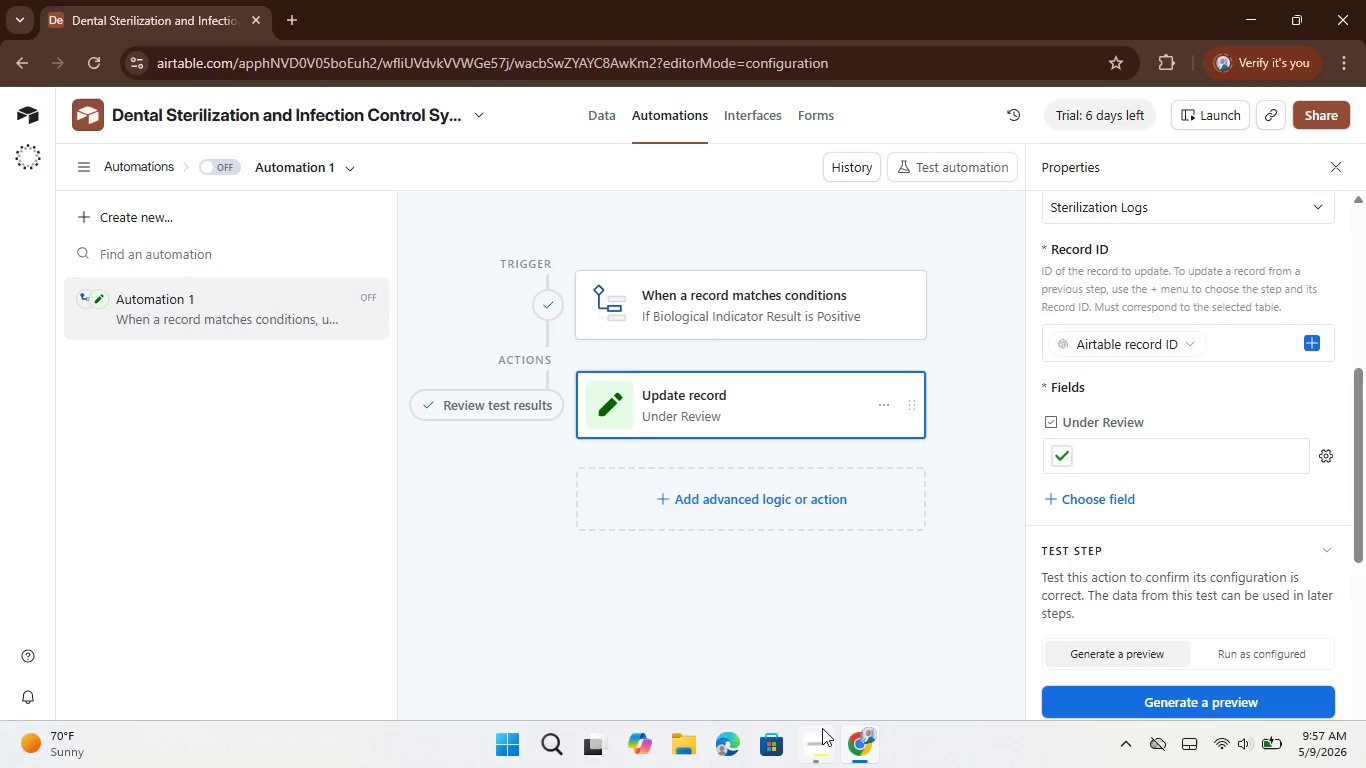 
left_click([825, 609])
 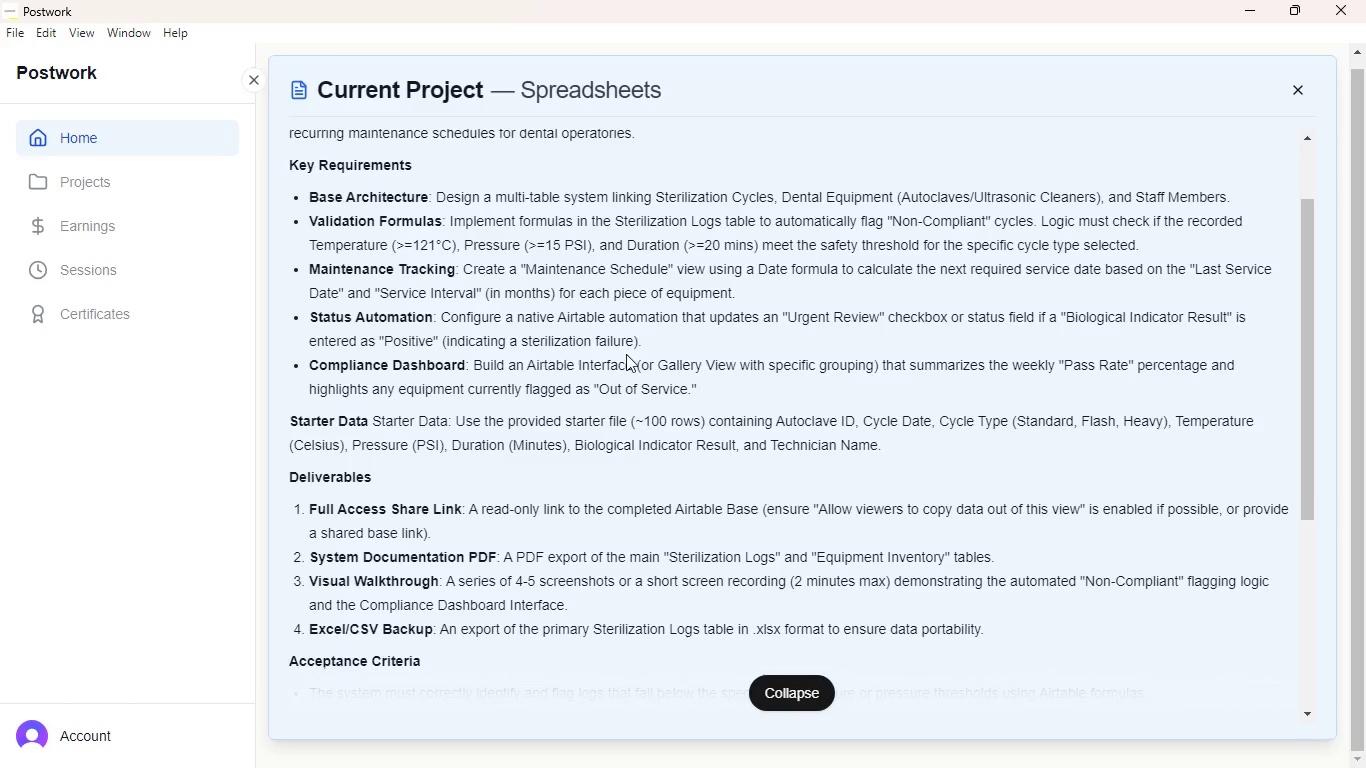 
wait(9.08)
 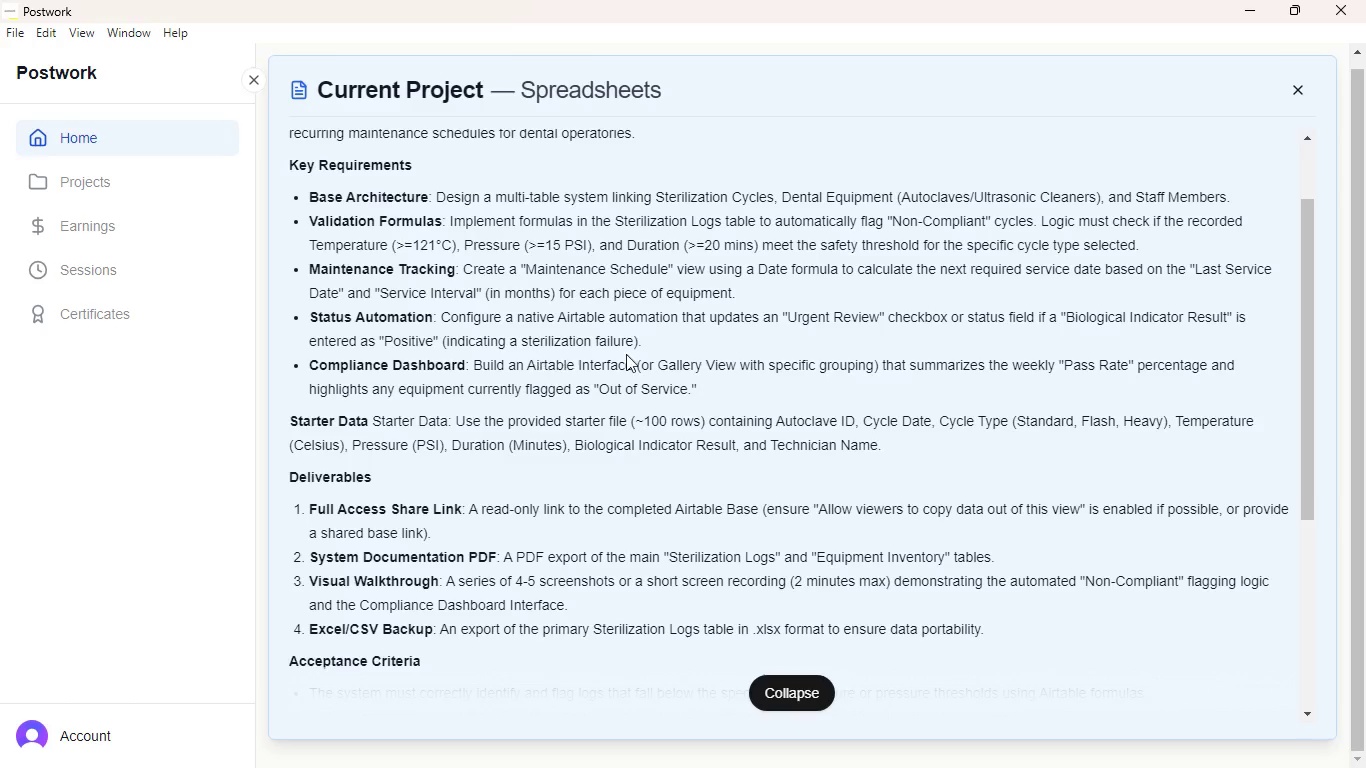 
left_click([814, 617])
 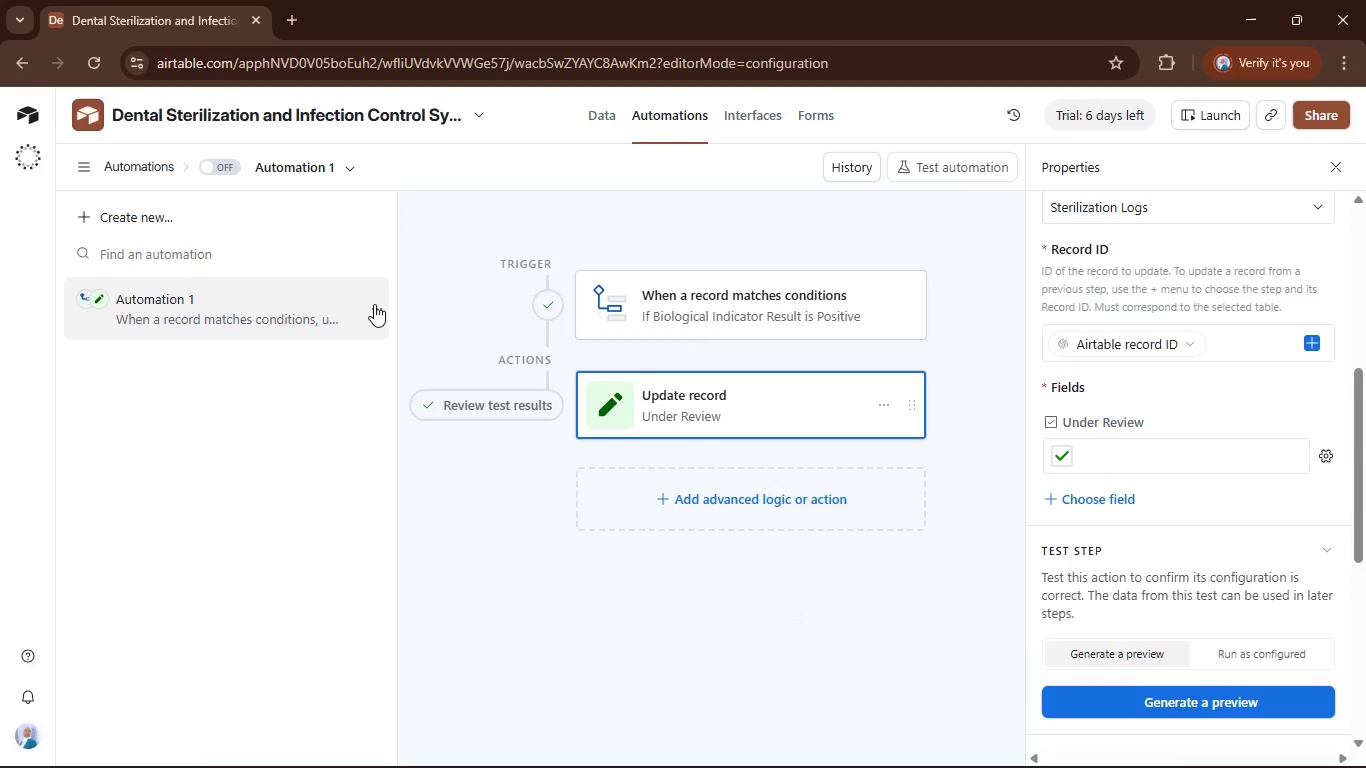 
left_click([376, 316])
 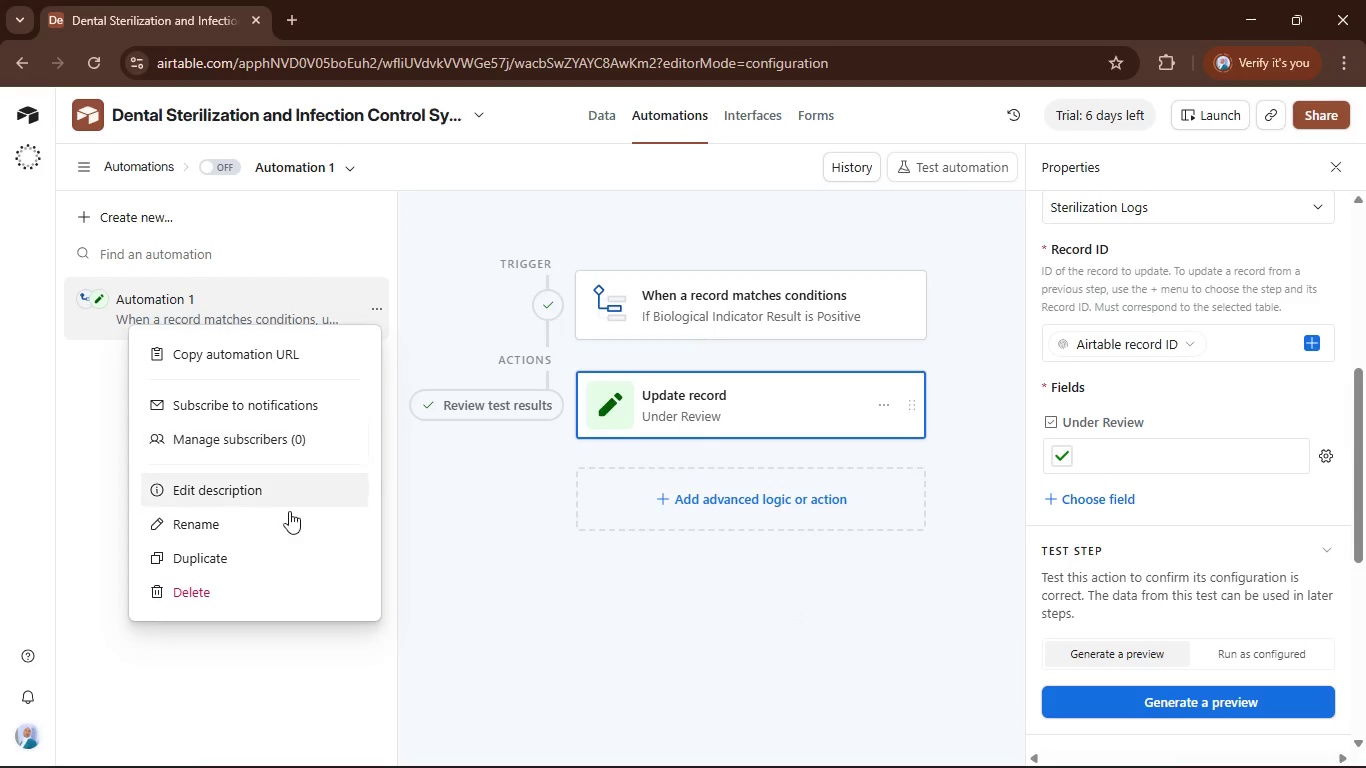 
right_click([278, 521])
 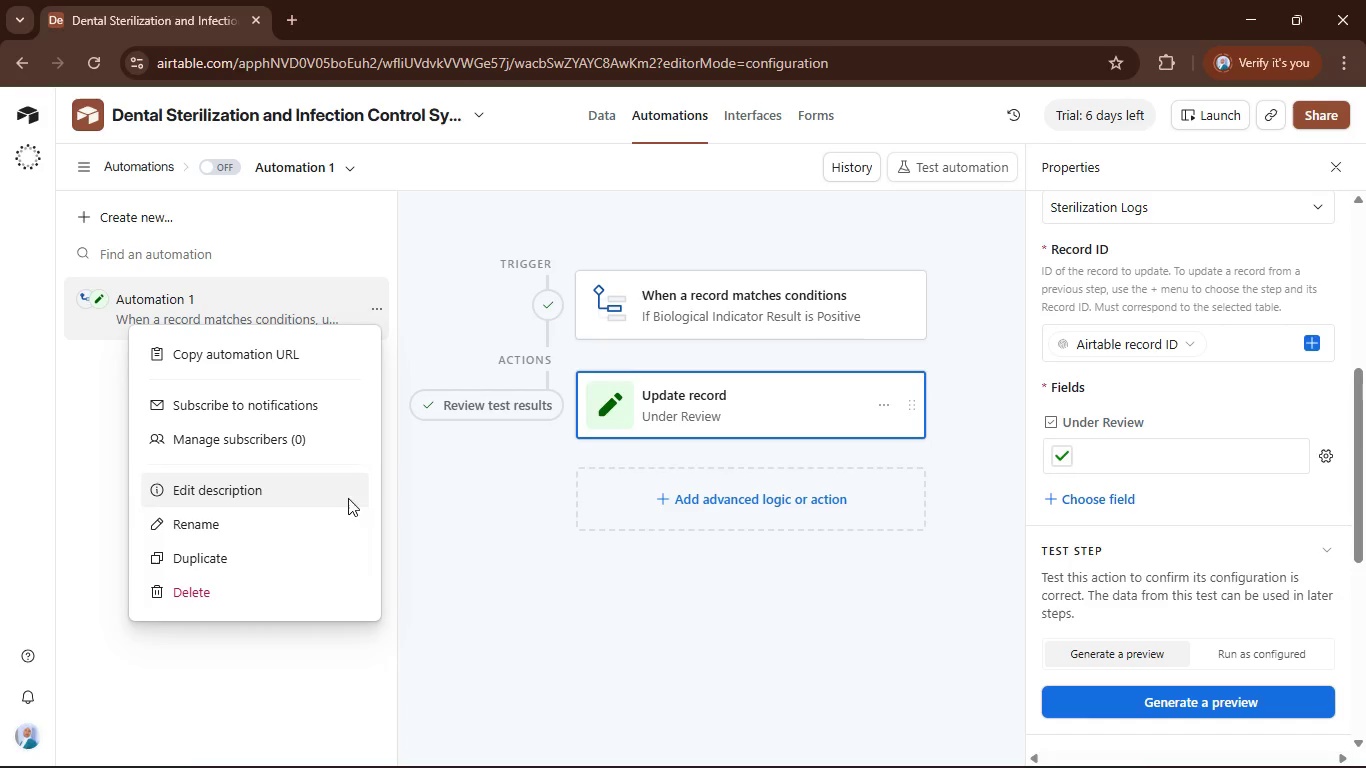 
left_click([193, 530])
 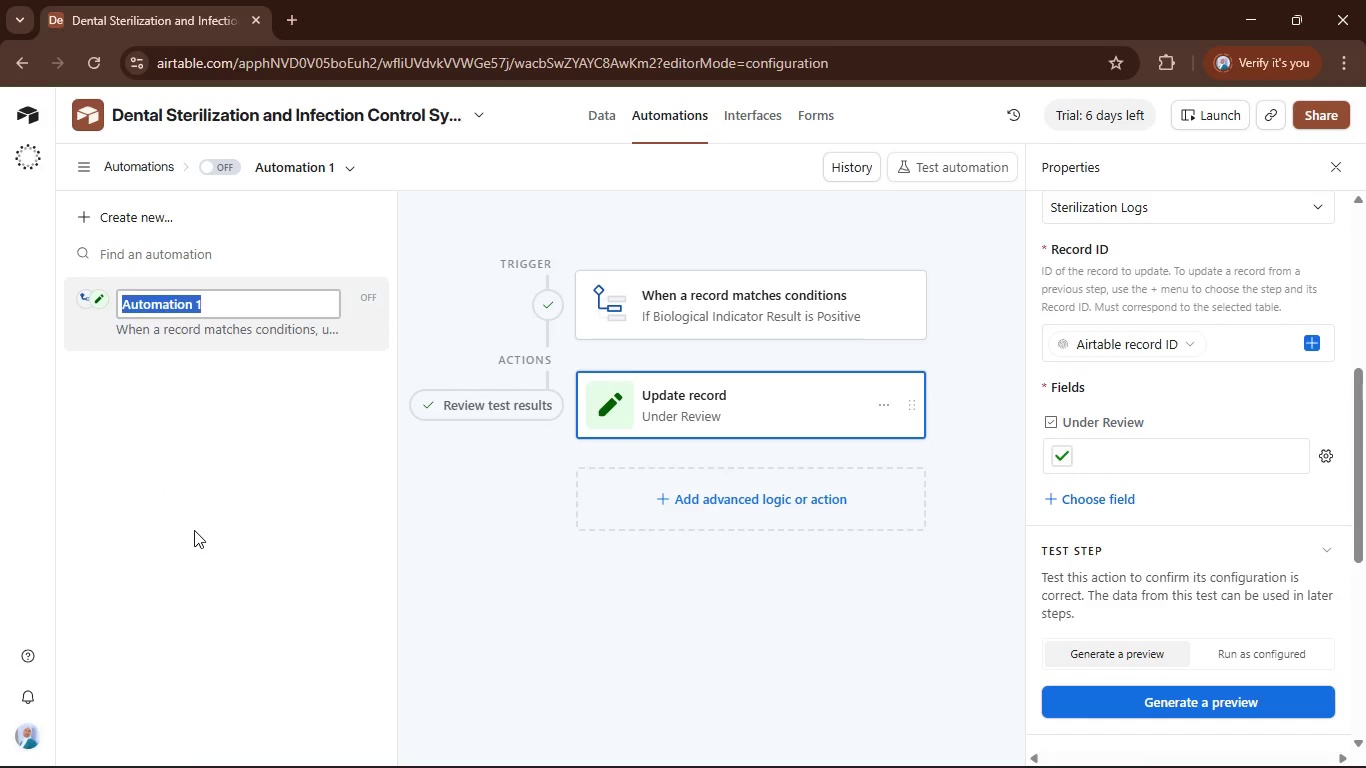 
type(Sterialization Failure Flag)
 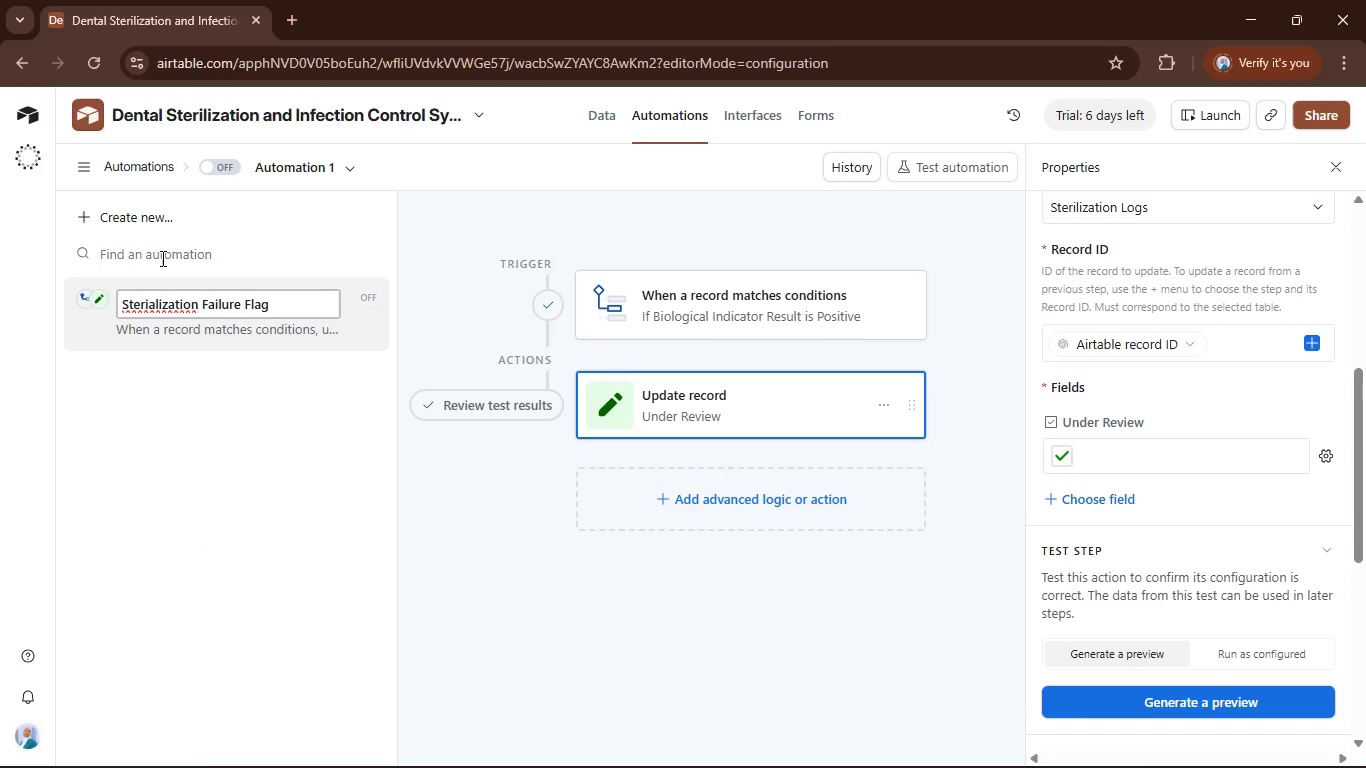 
right_click([166, 293])
 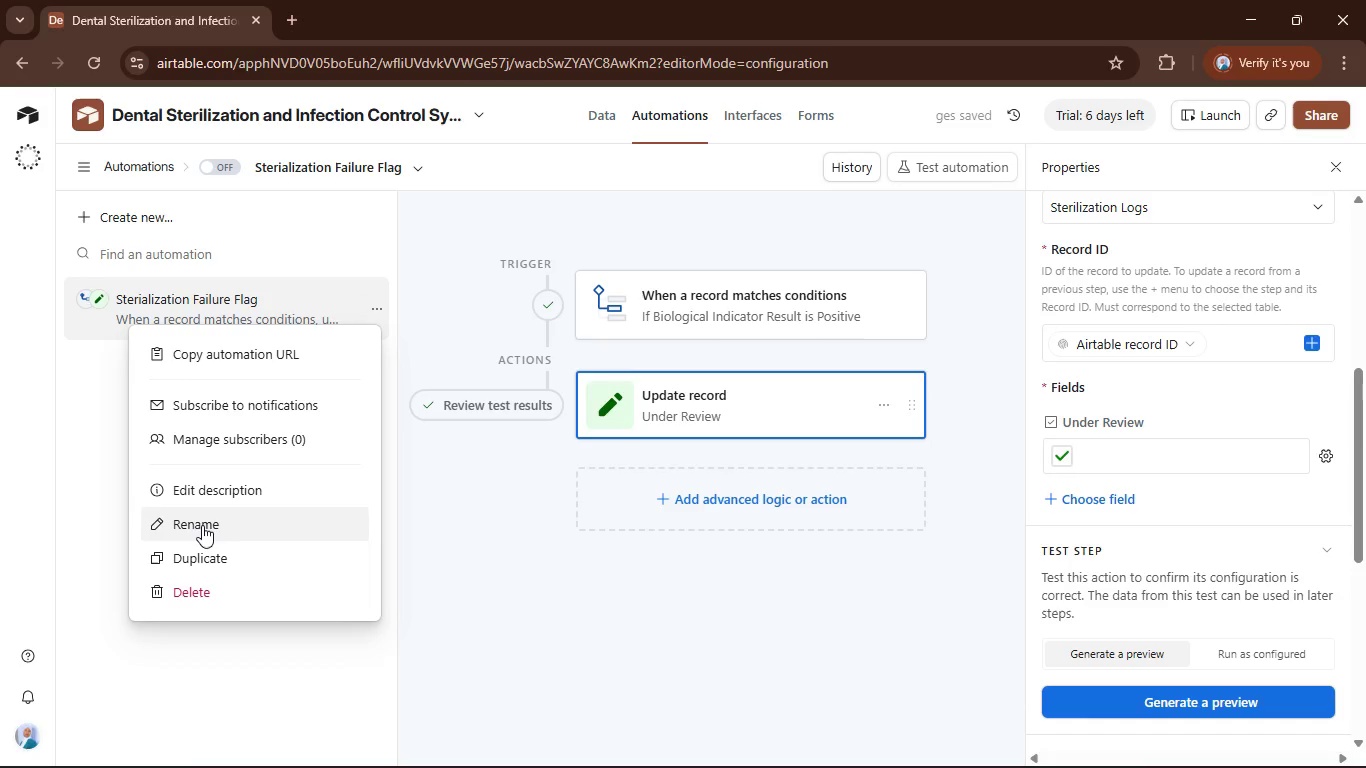 
right_click([155, 302])
 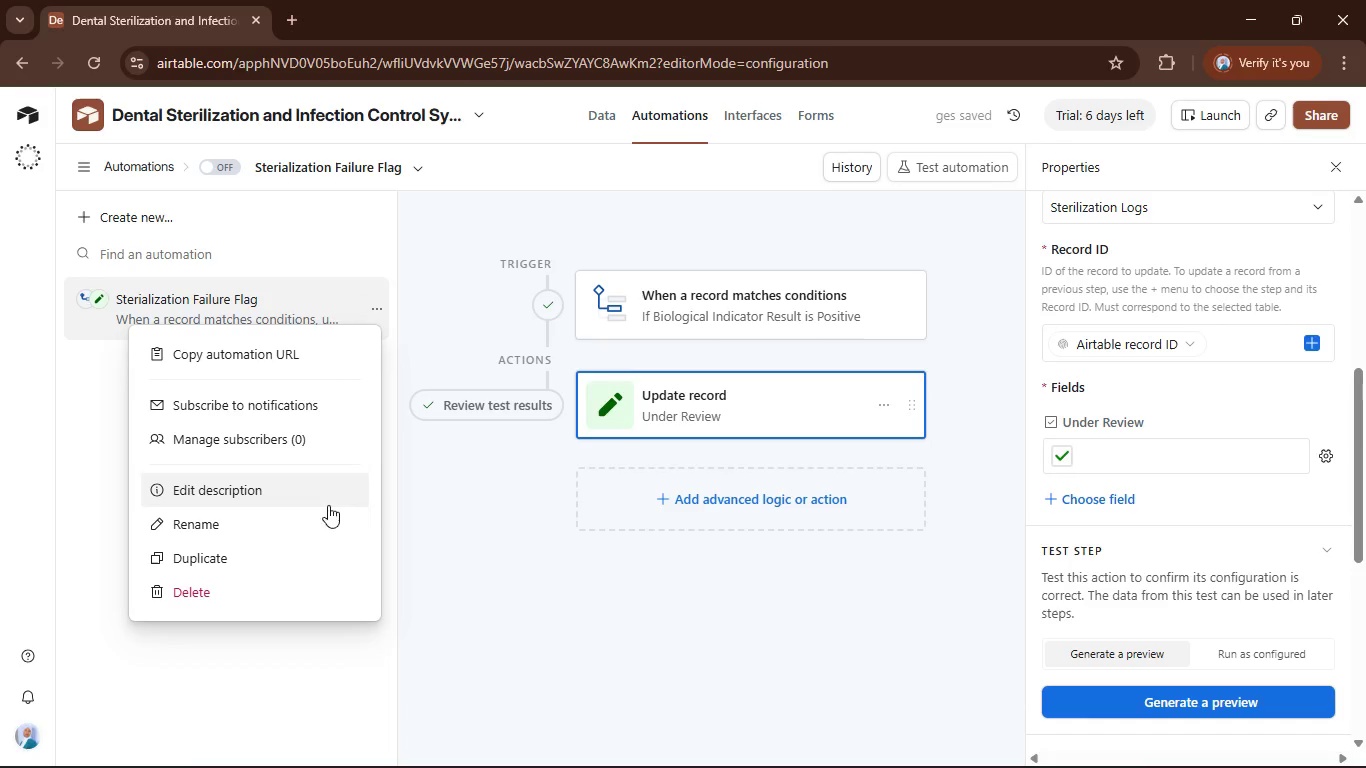 
left_click([425, 511])
 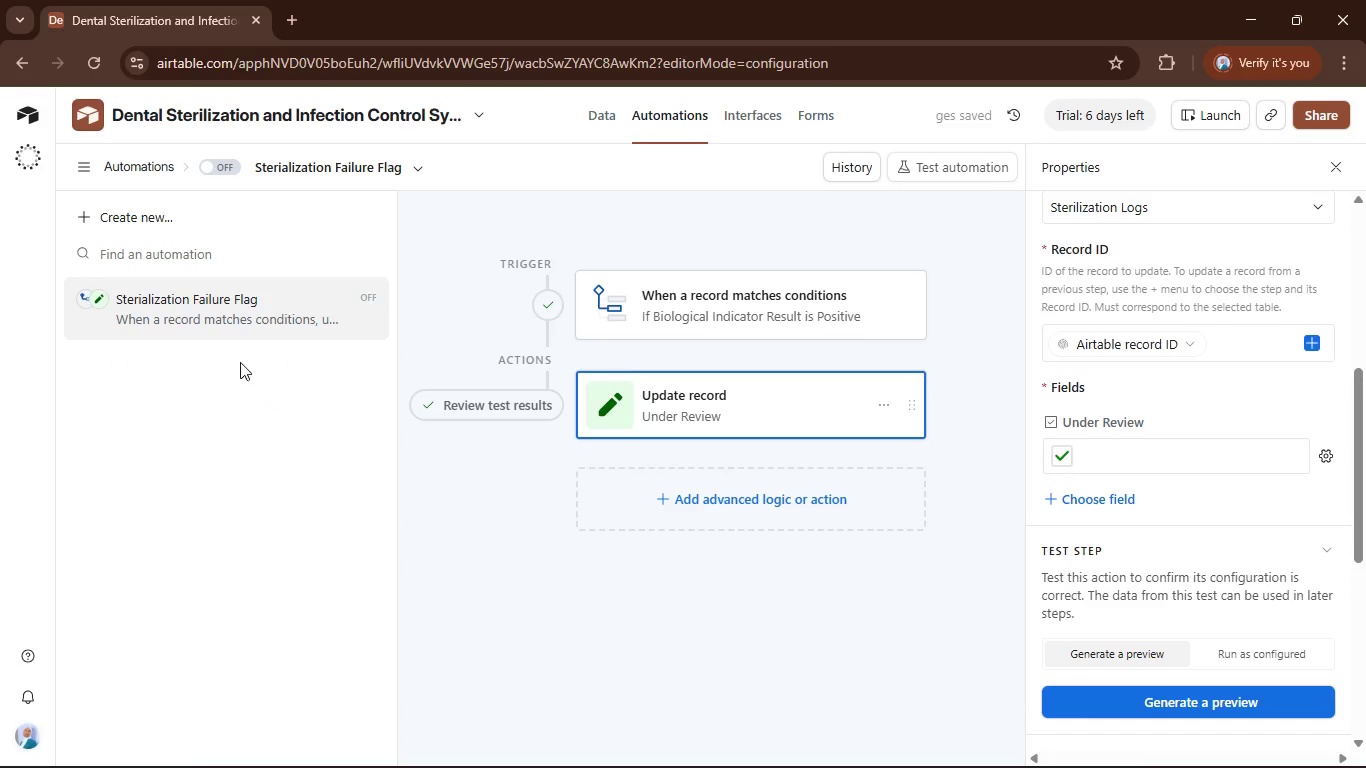 
left_click([207, 454])
 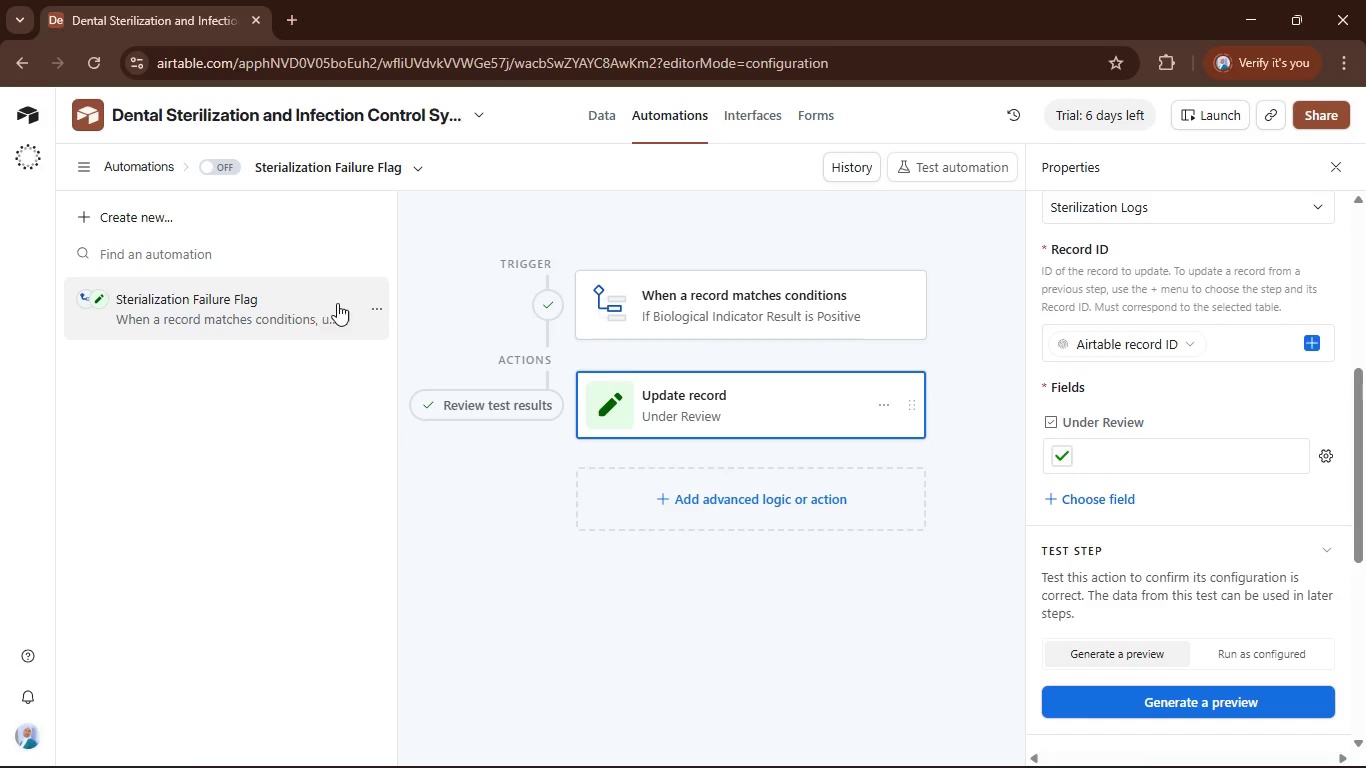 
left_click([367, 303])
 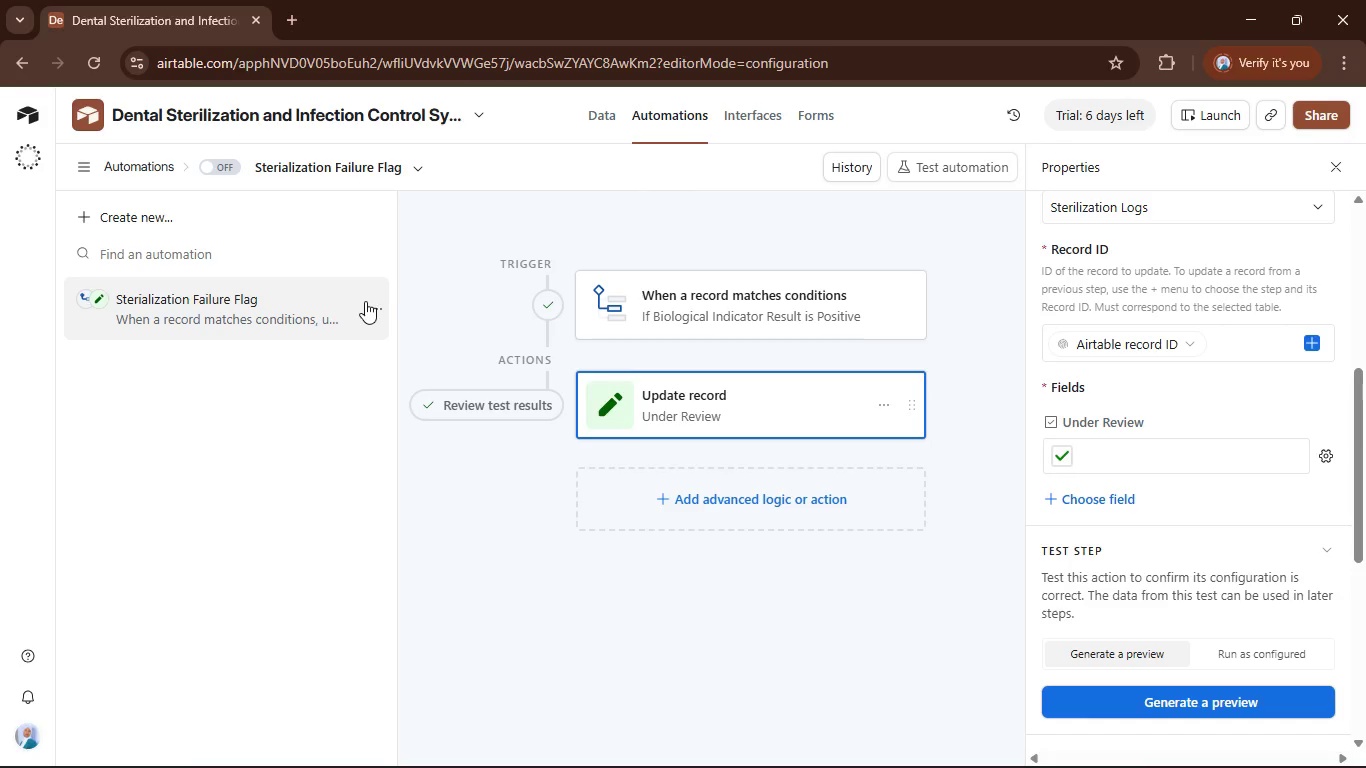 
left_click([377, 306])
 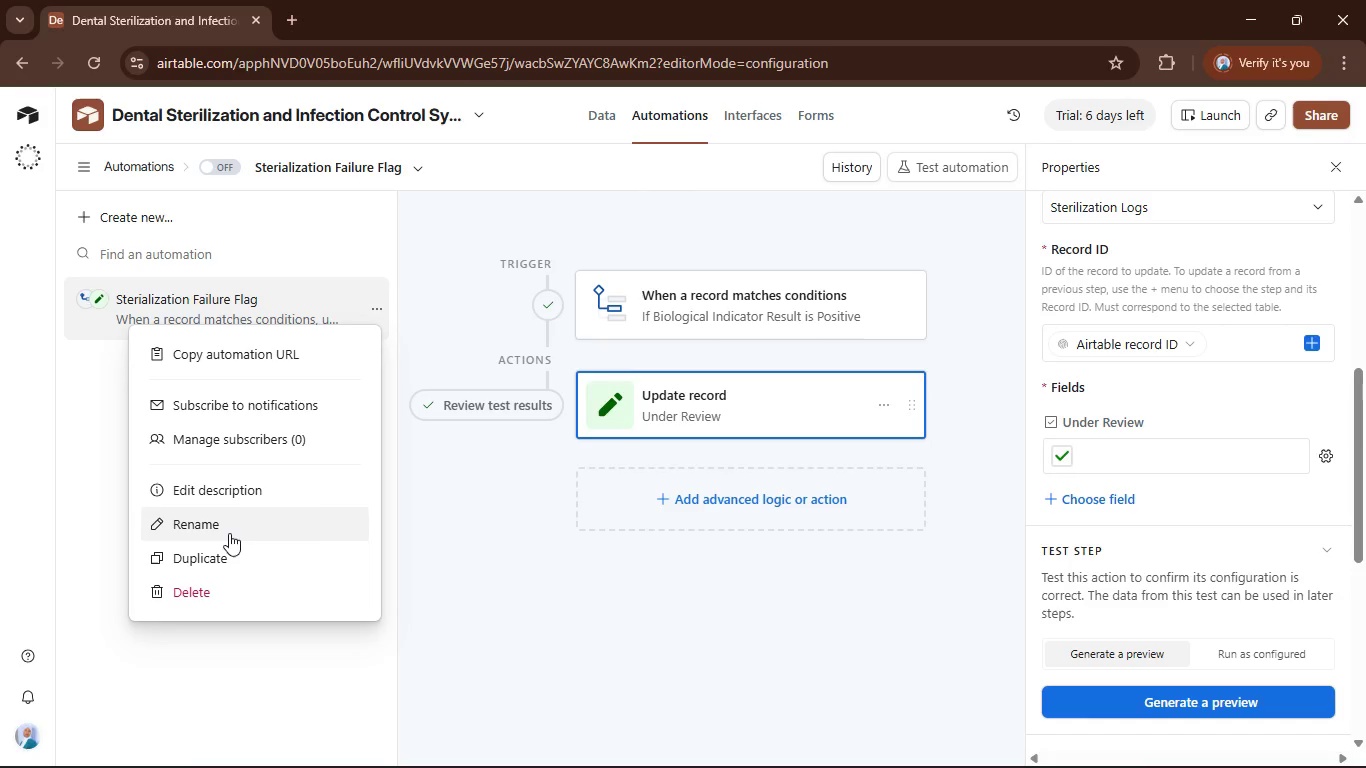 
left_click([225, 531])
 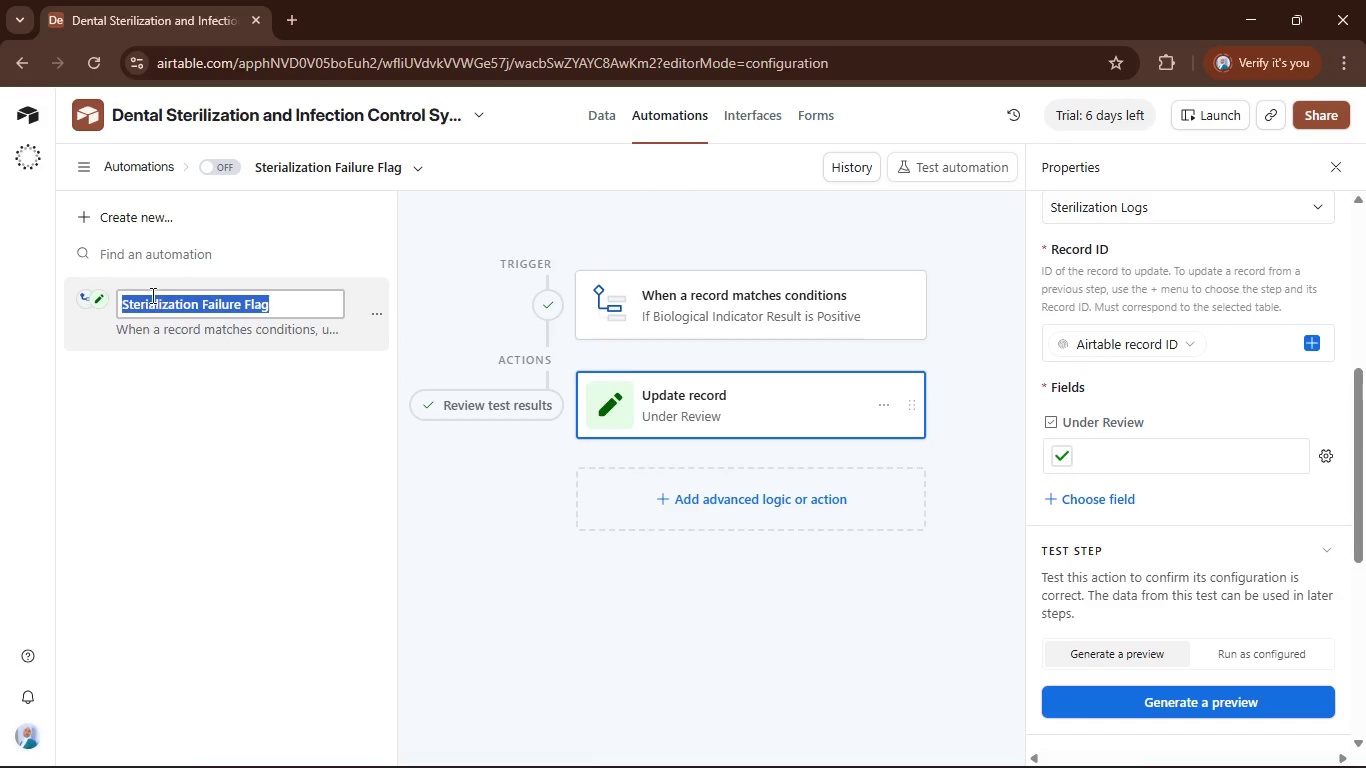 
left_click([153, 295])
 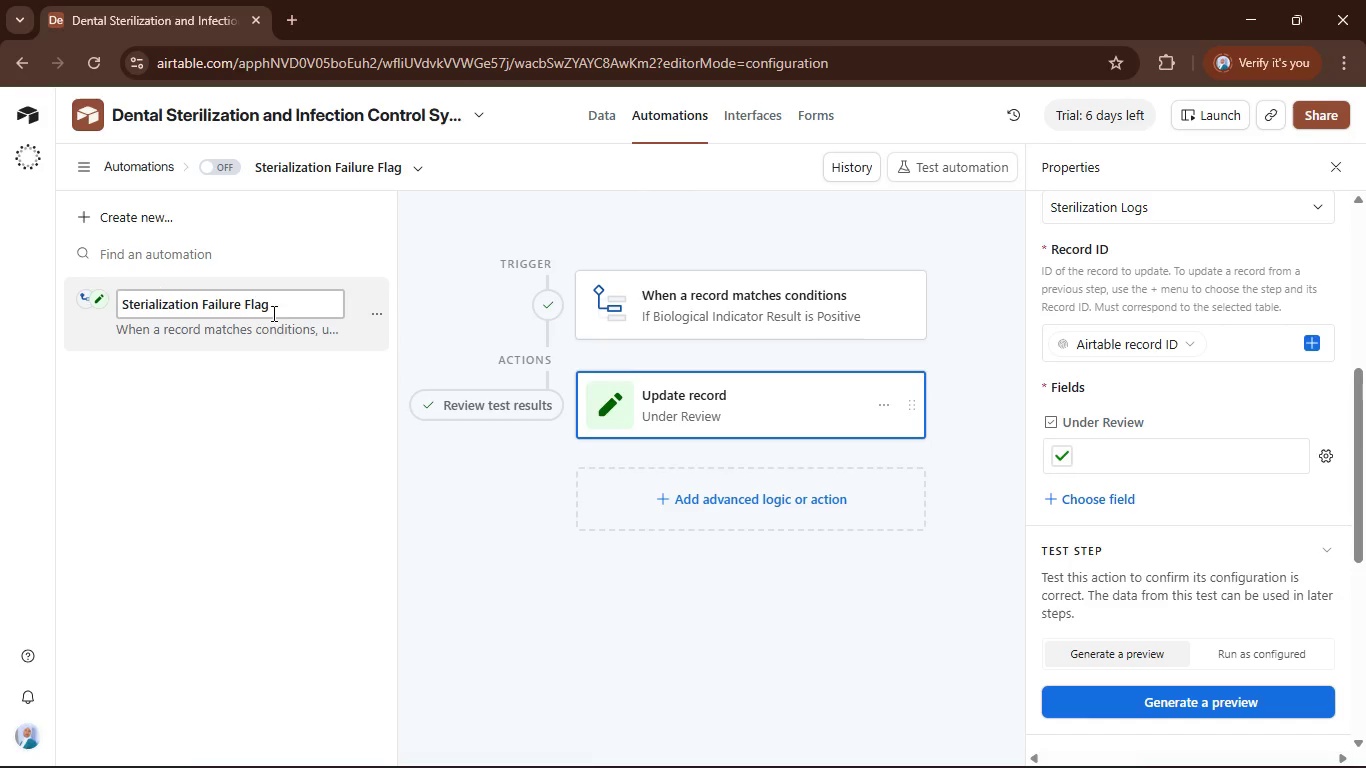 
left_click([294, 313])
 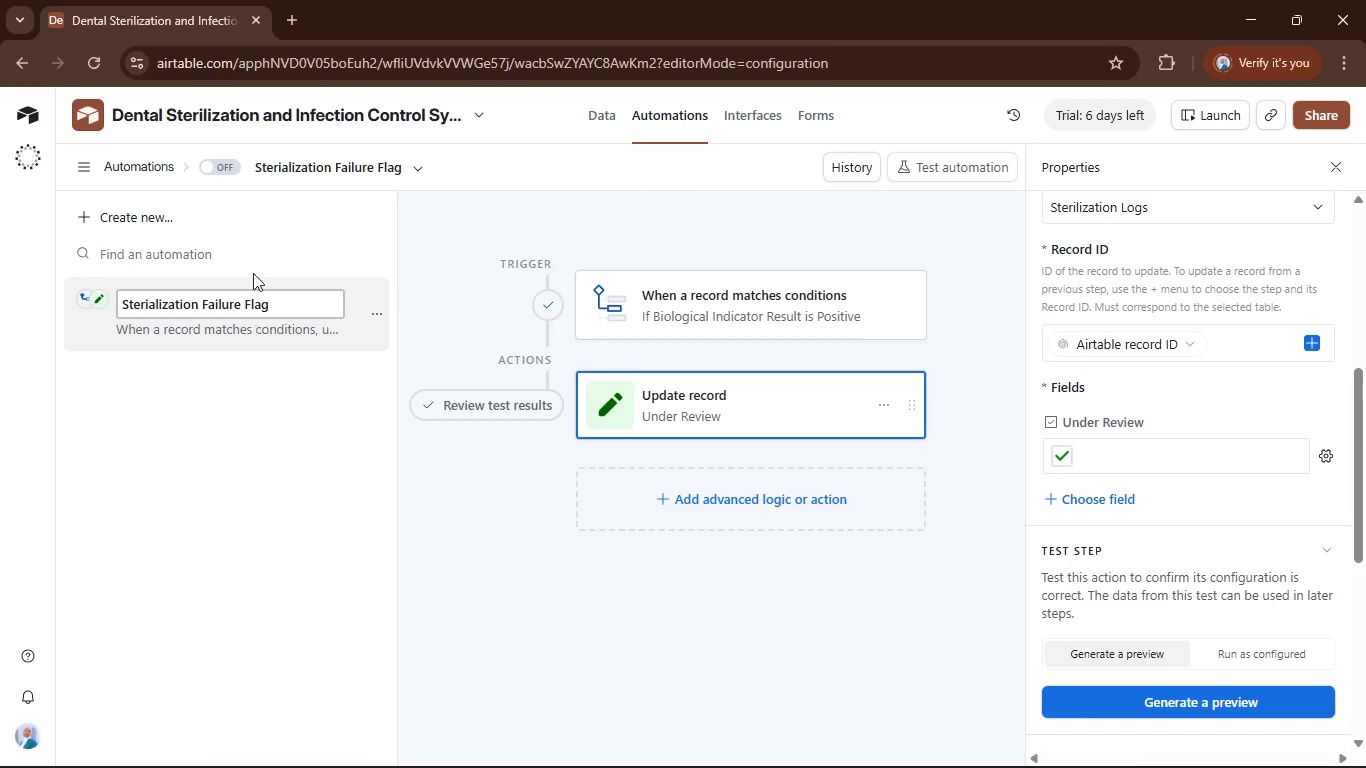 
wait(5.59)
 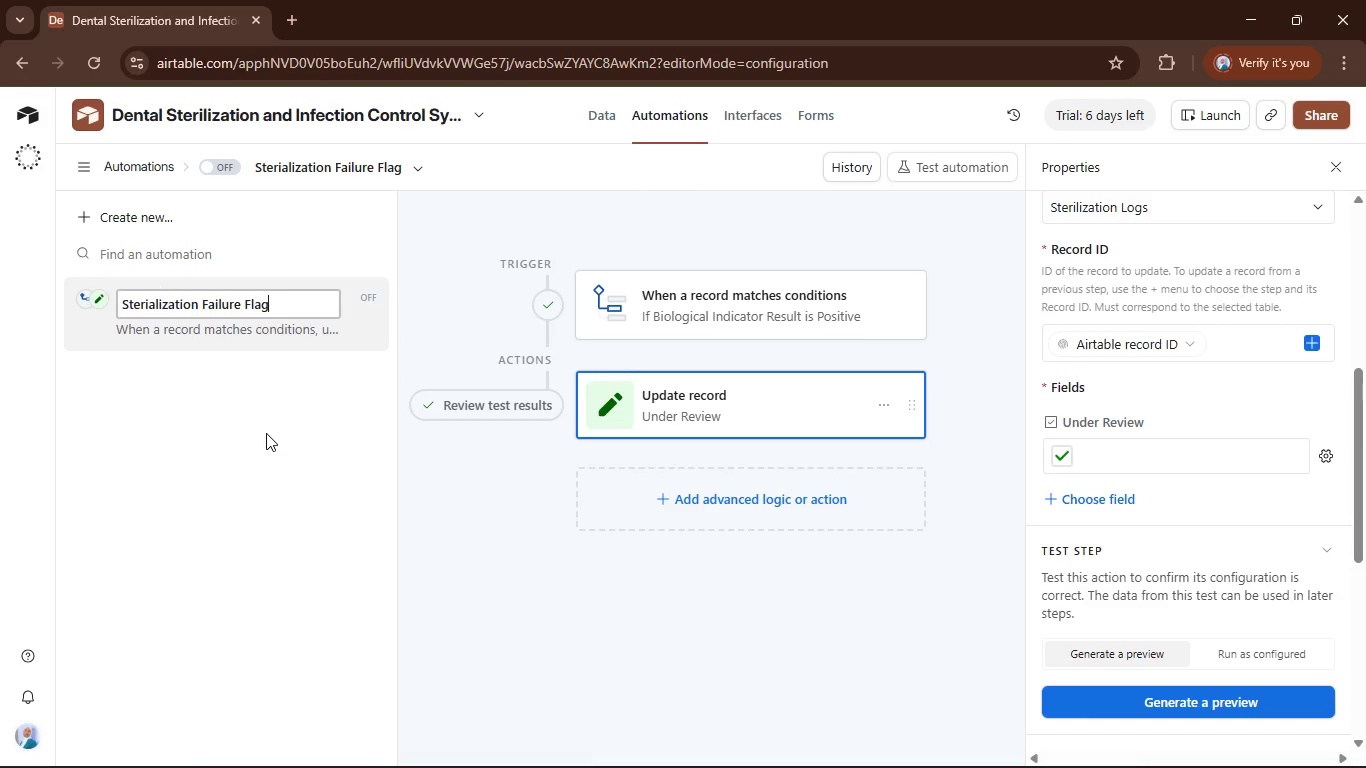 
left_click([204, 168])
 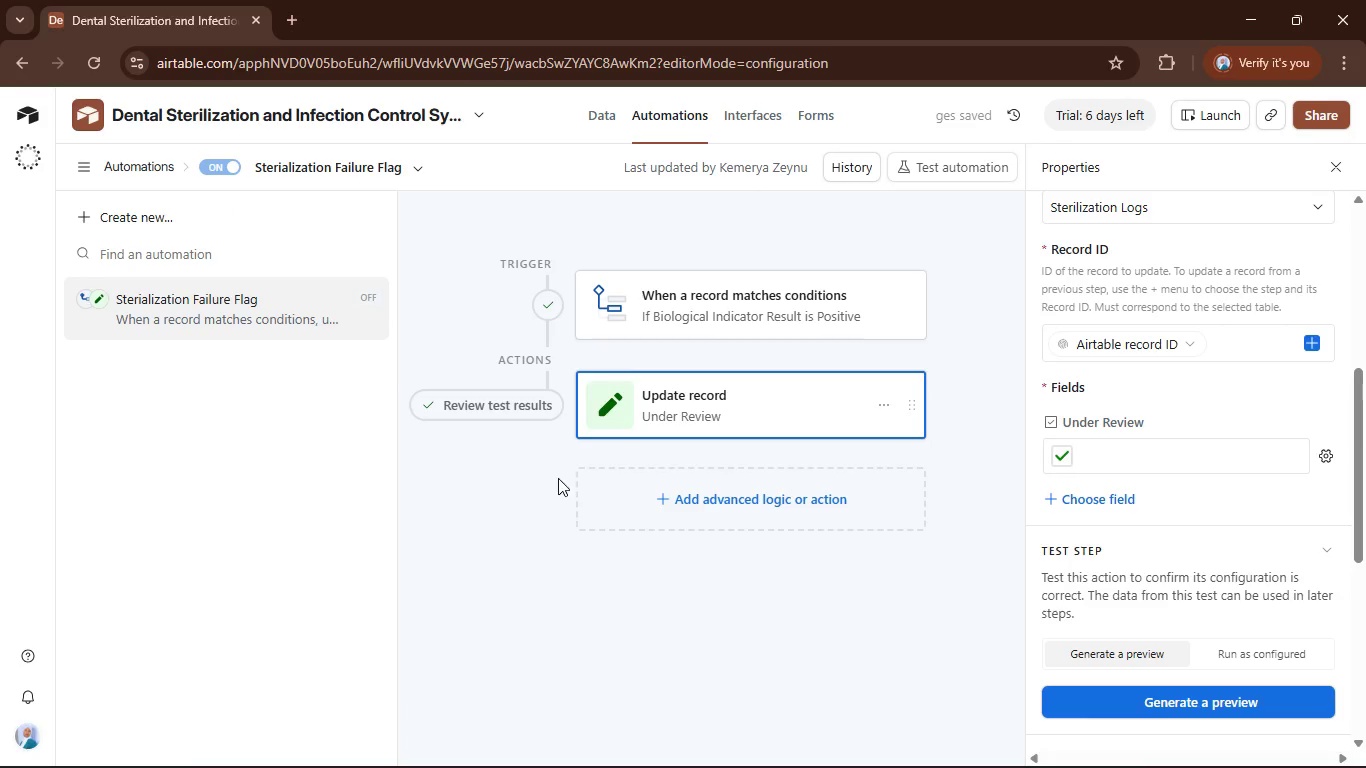 
scroll: coordinate [595, 483], scroll_direction: down, amount: 3.0
 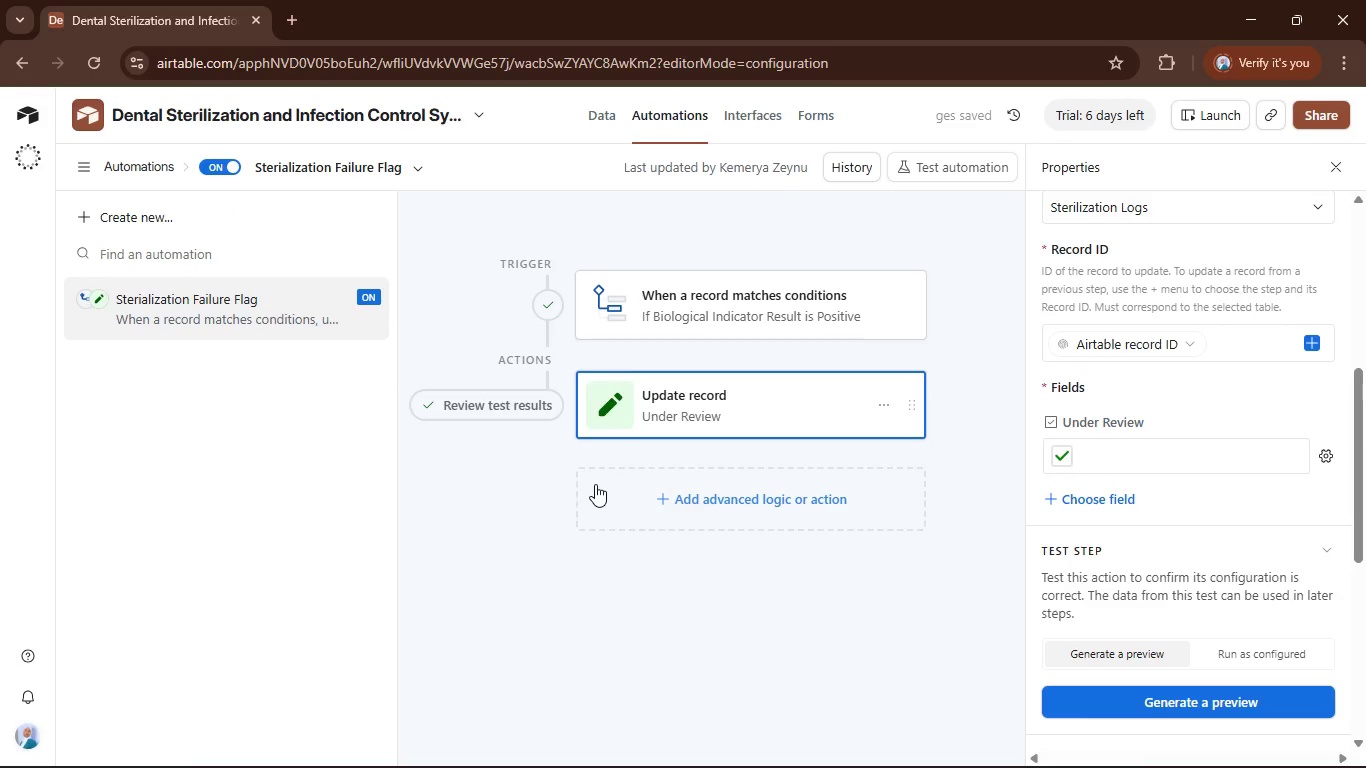 
scroll: coordinate [595, 484], scroll_direction: up, amount: 1.0
 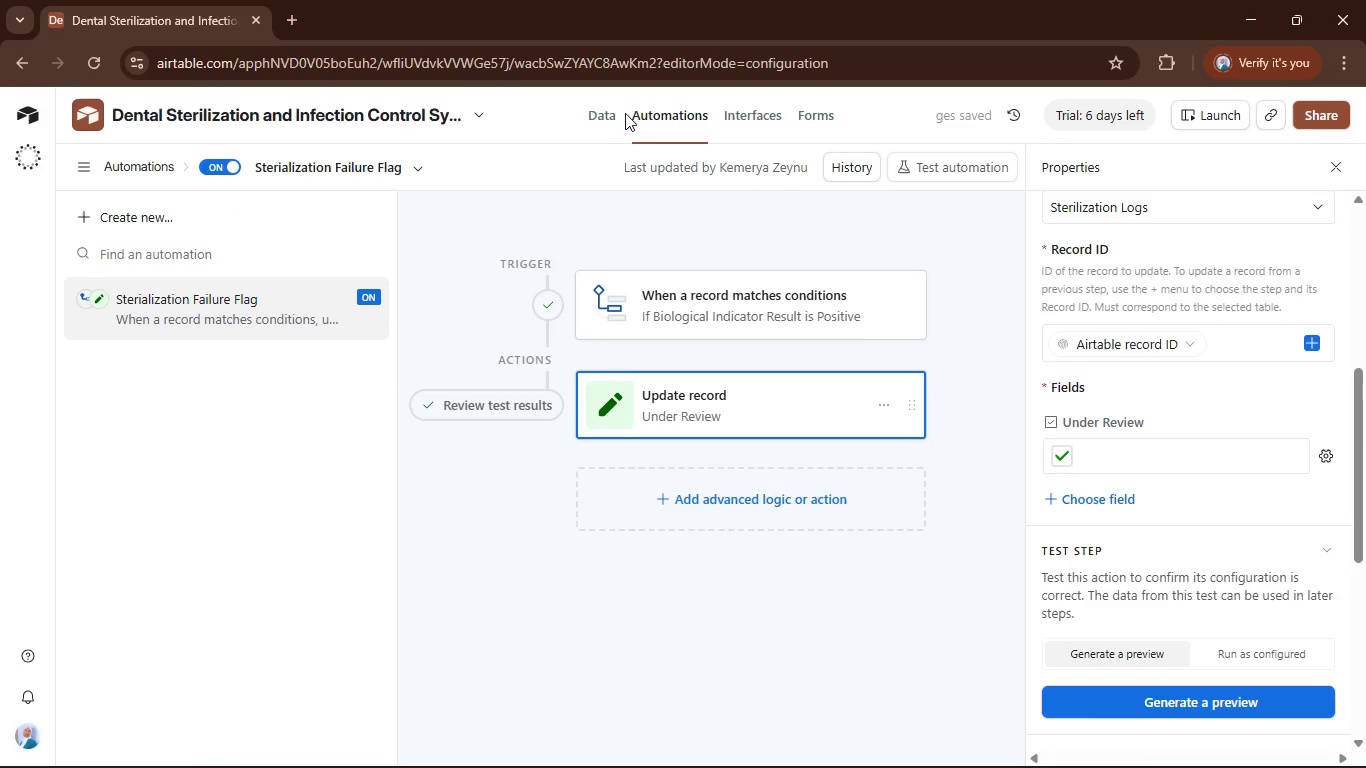 
left_click([611, 114])
 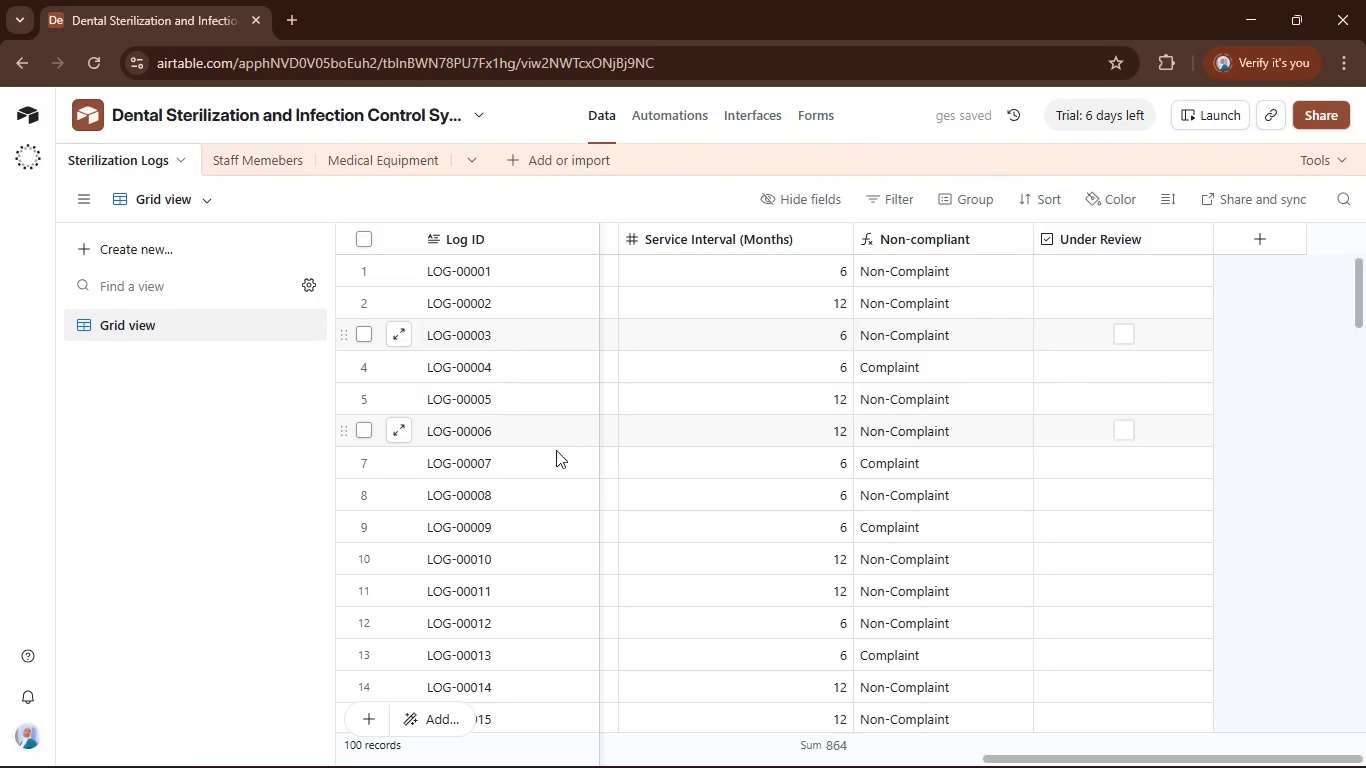 
scroll: coordinate [695, 458], scroll_direction: up, amount: 4.0
 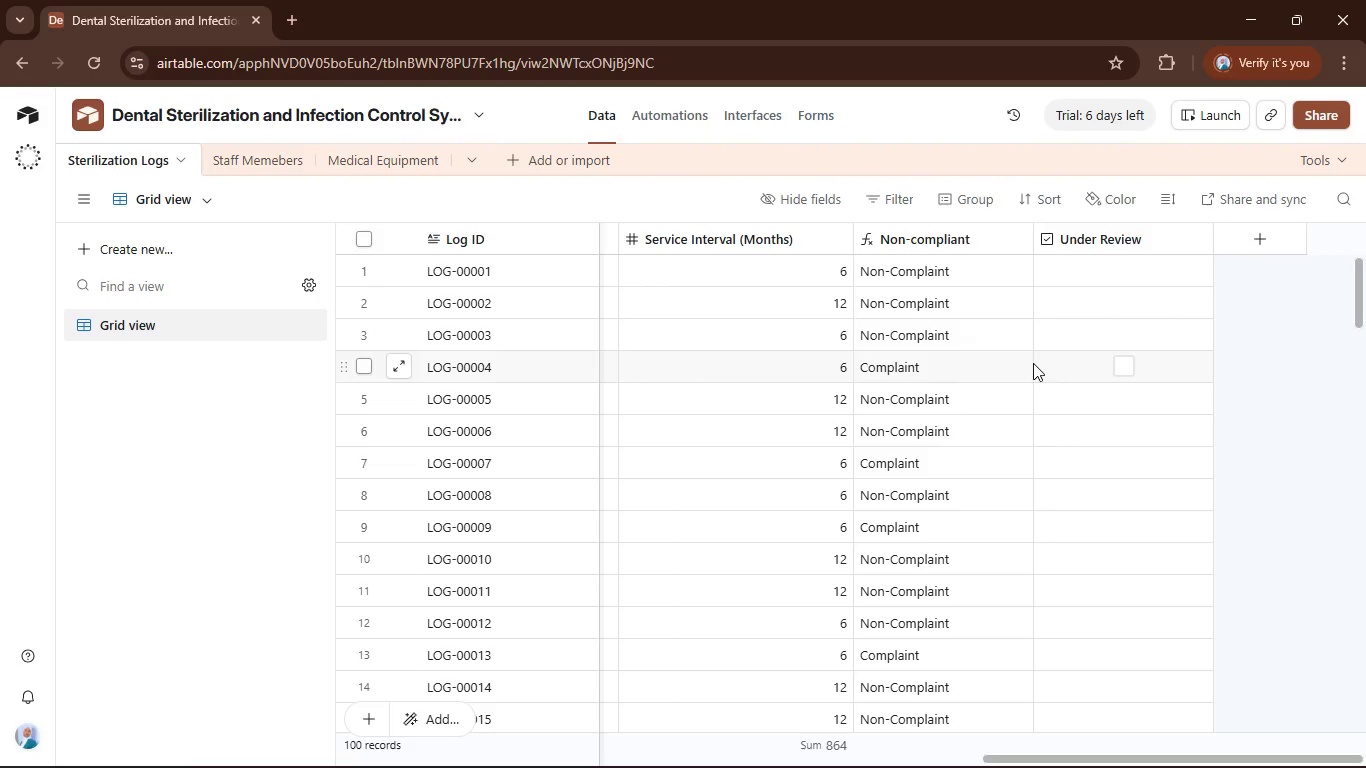 
scroll: coordinate [1032, 363], scroll_direction: down, amount: 33.0
 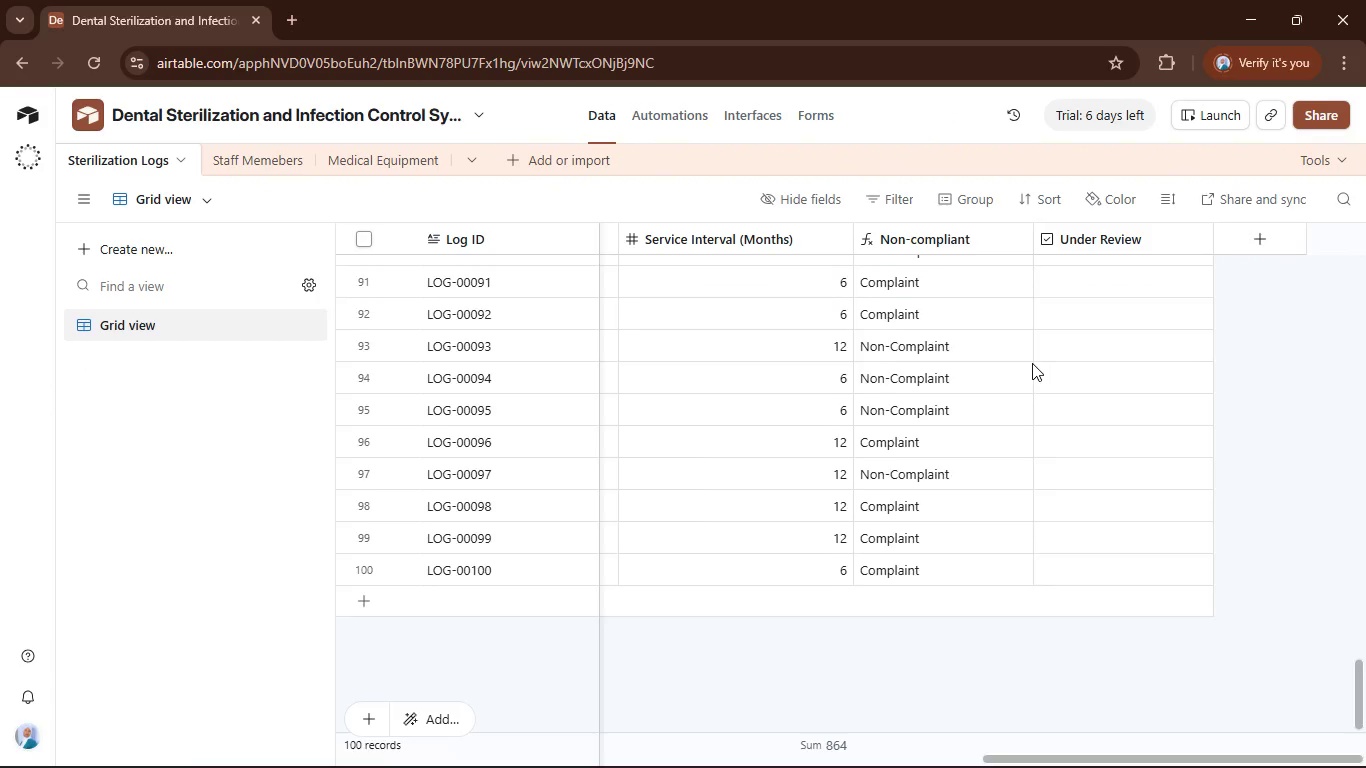 
scroll: coordinate [1016, 351], scroll_direction: up, amount: 34.0
 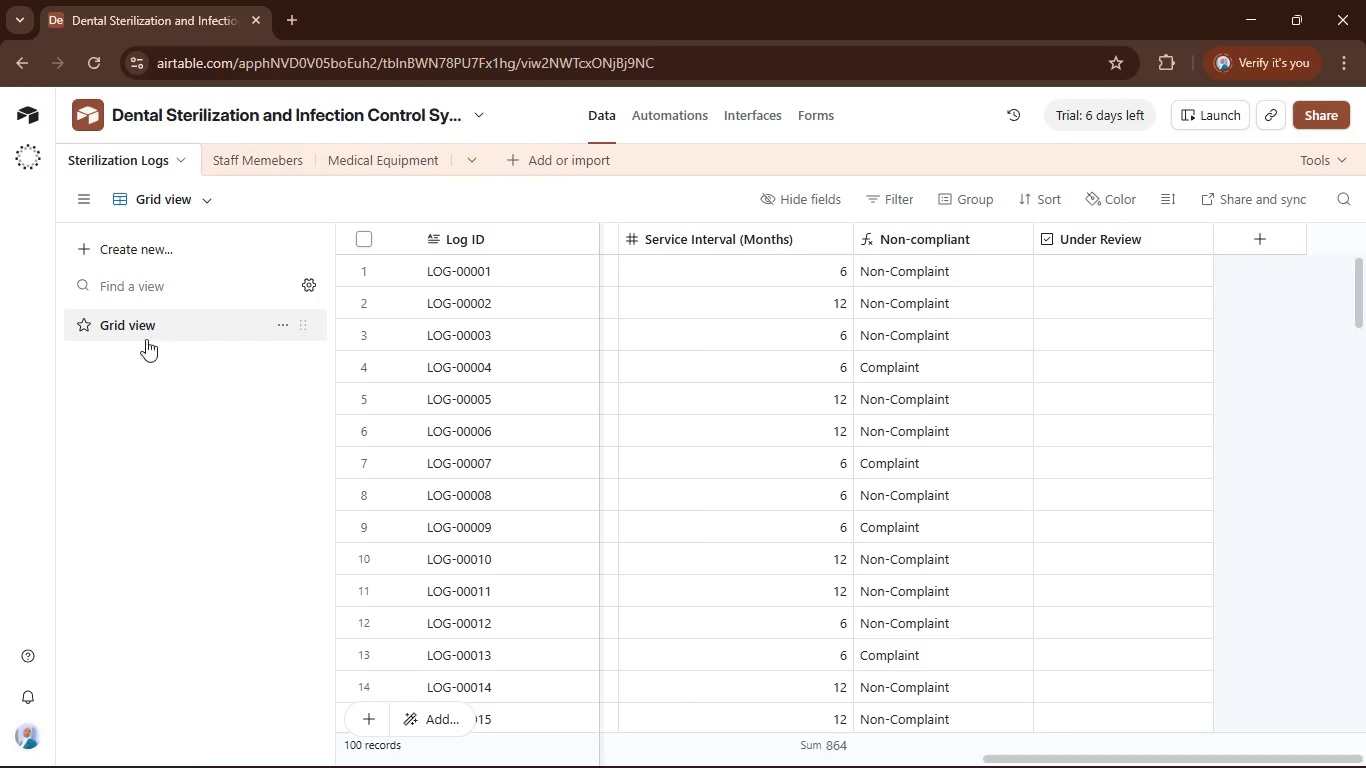 
left_click([131, 318])
 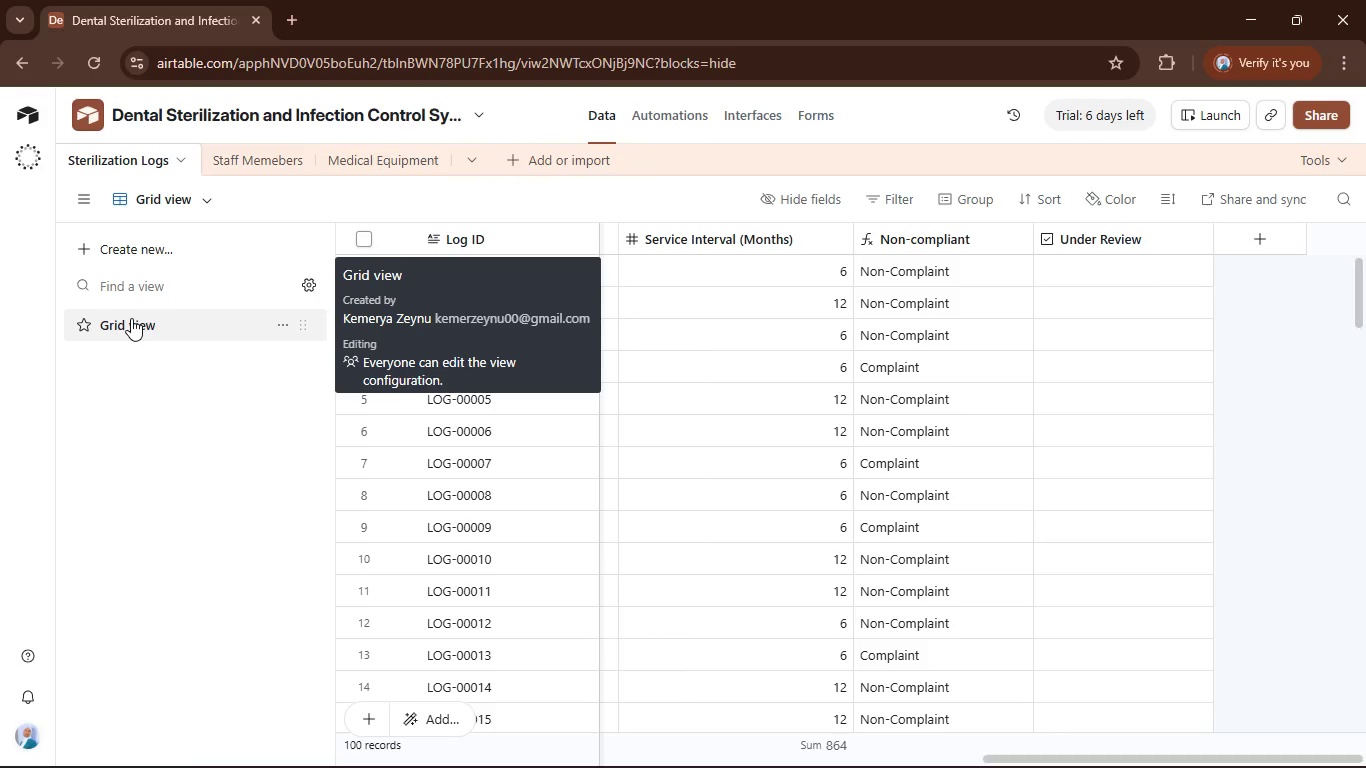 
right_click([131, 318])
 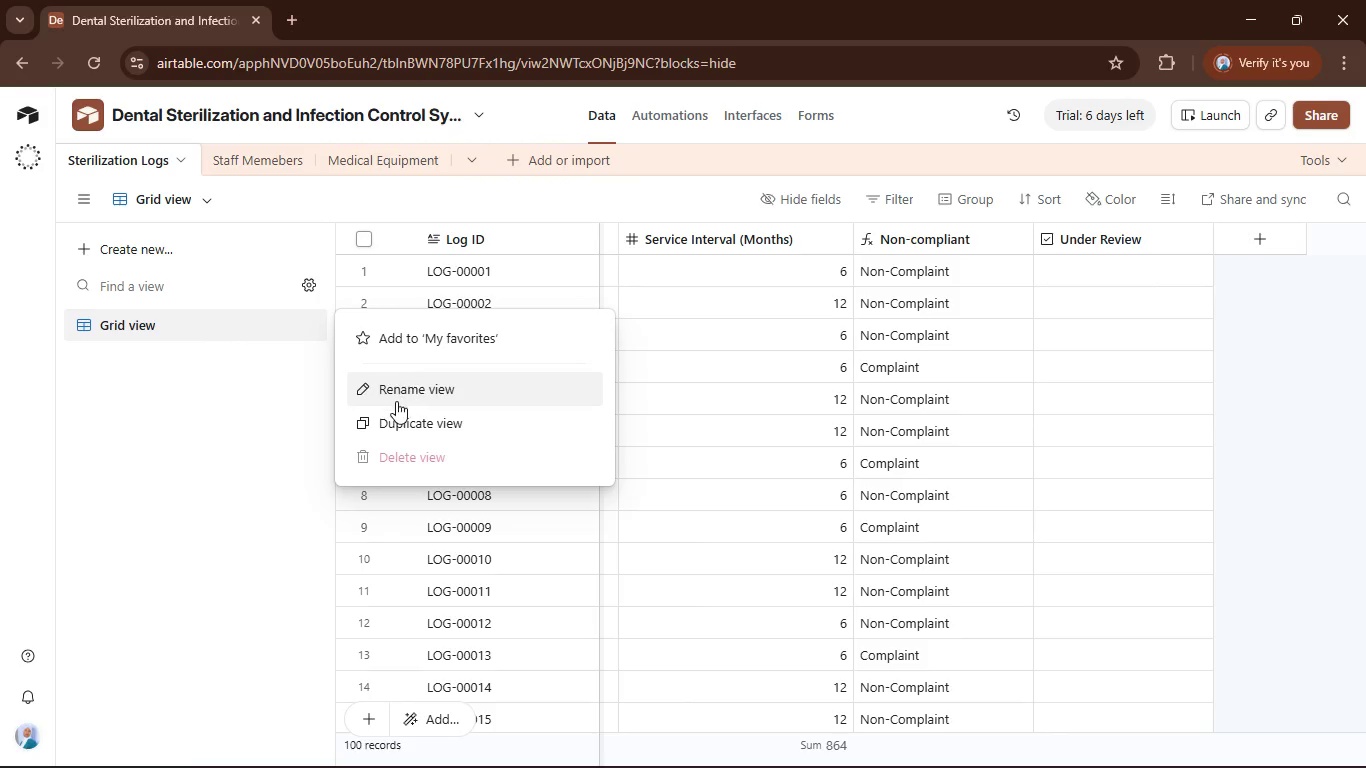 
left_click([394, 401])
 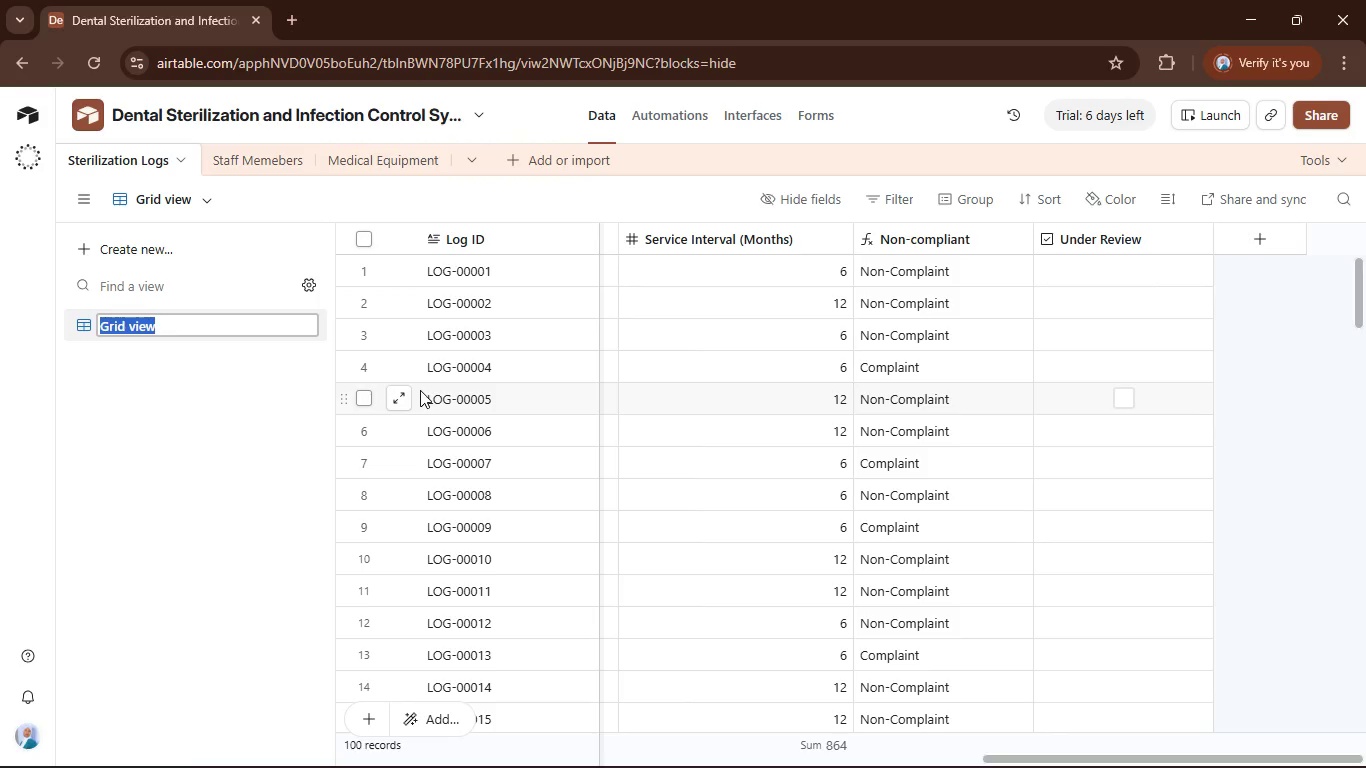 
key(ArrowRight)
 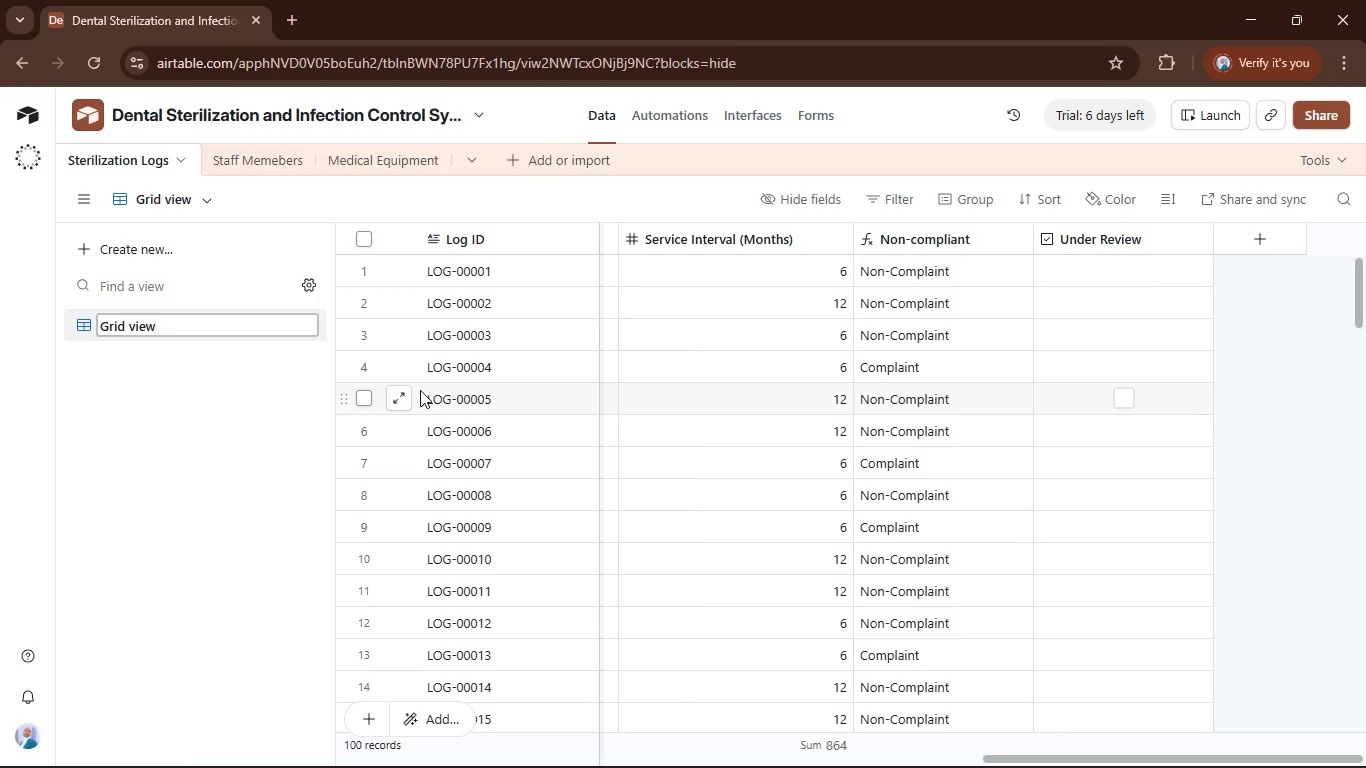 
key(ArrowLeft)
 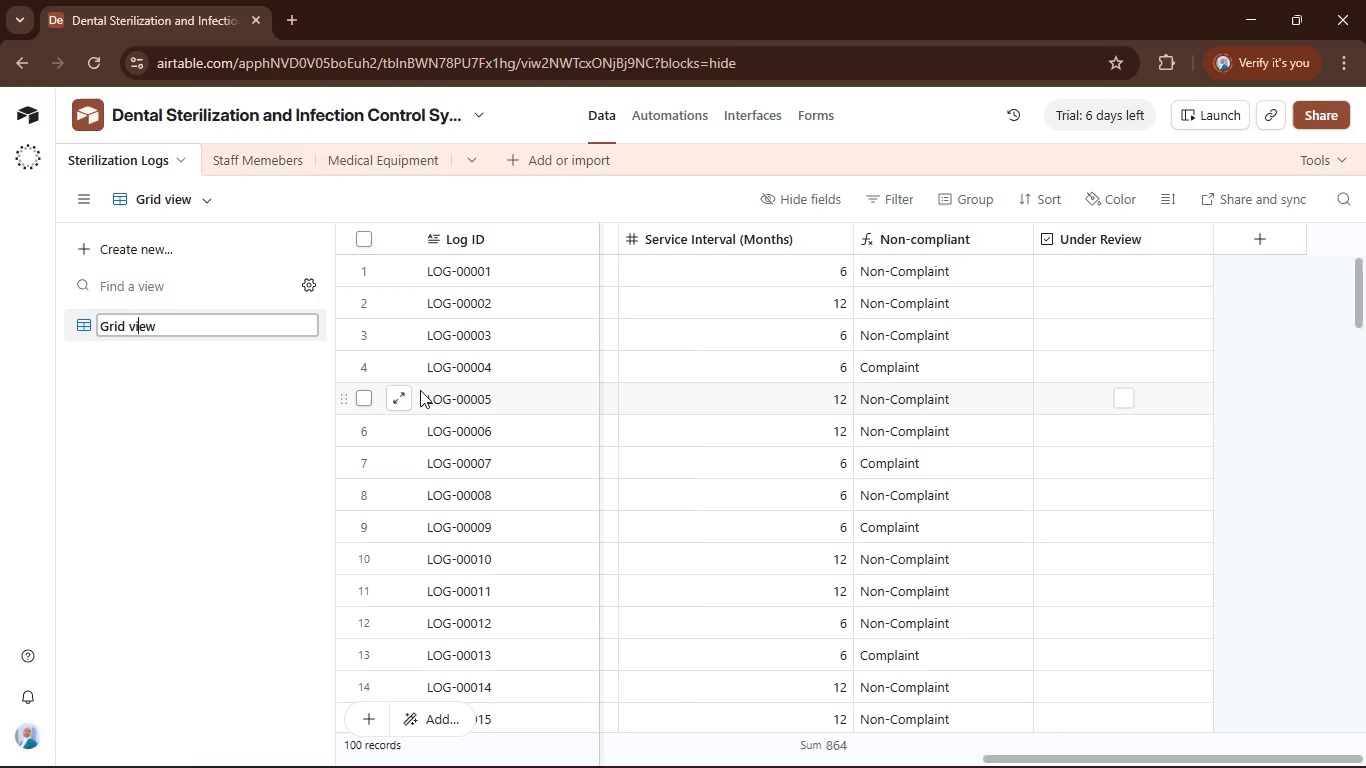 
key(ArrowLeft)
 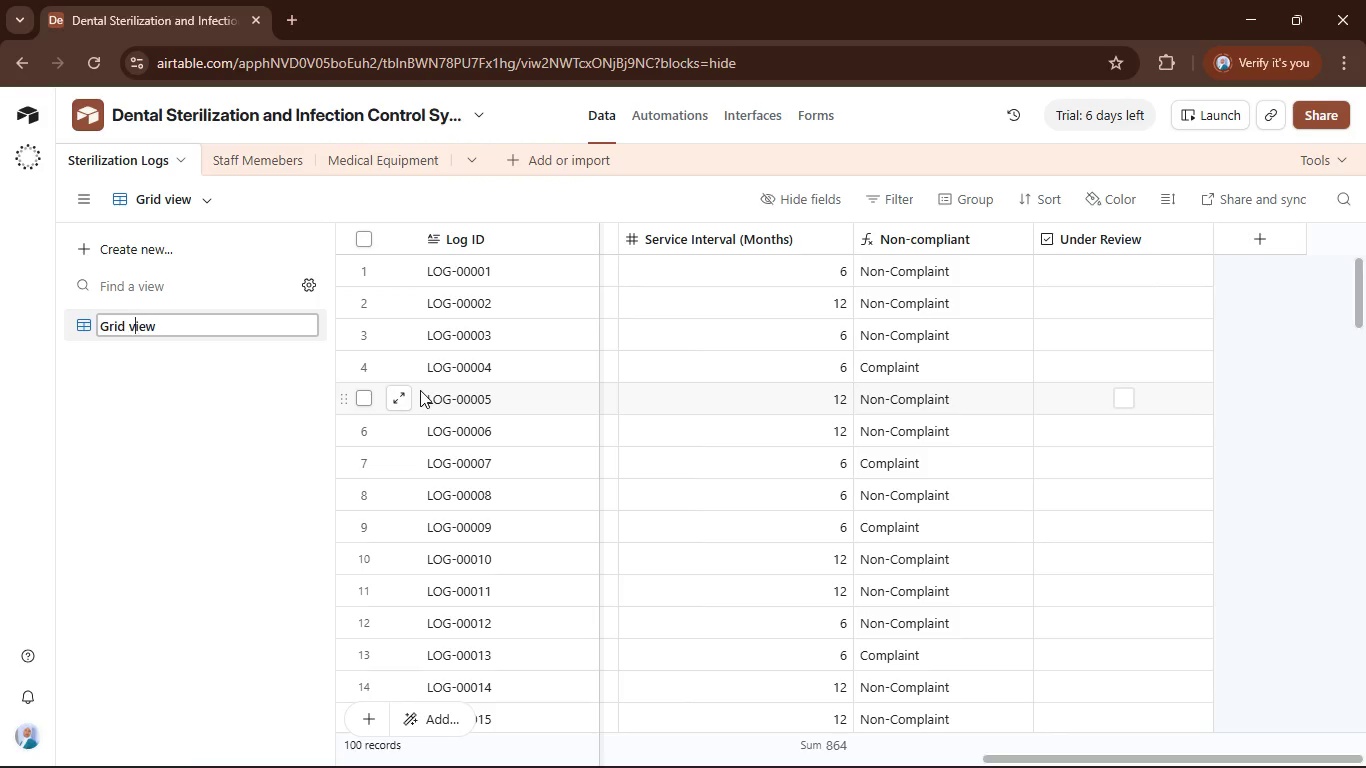 
key(ArrowLeft)
 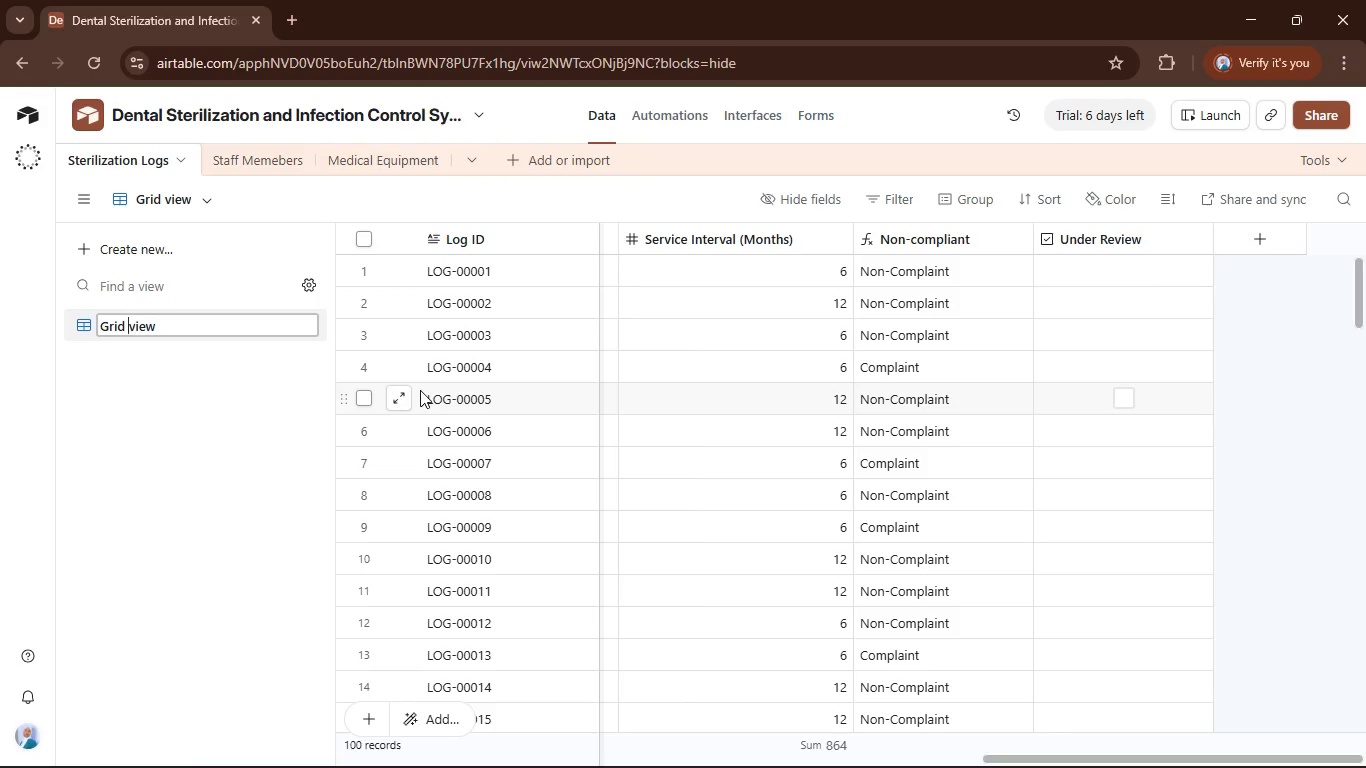 
key(ArrowLeft)
 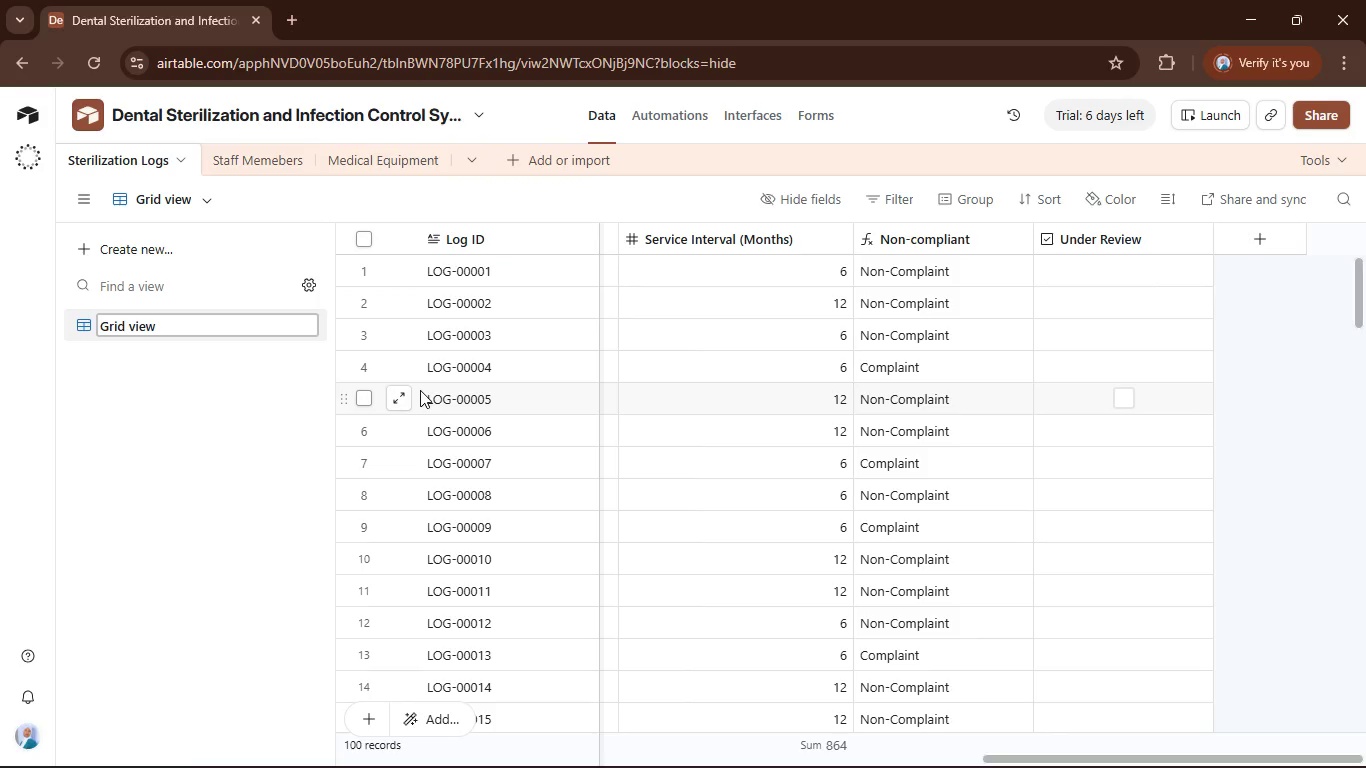 
key(ArrowLeft)
 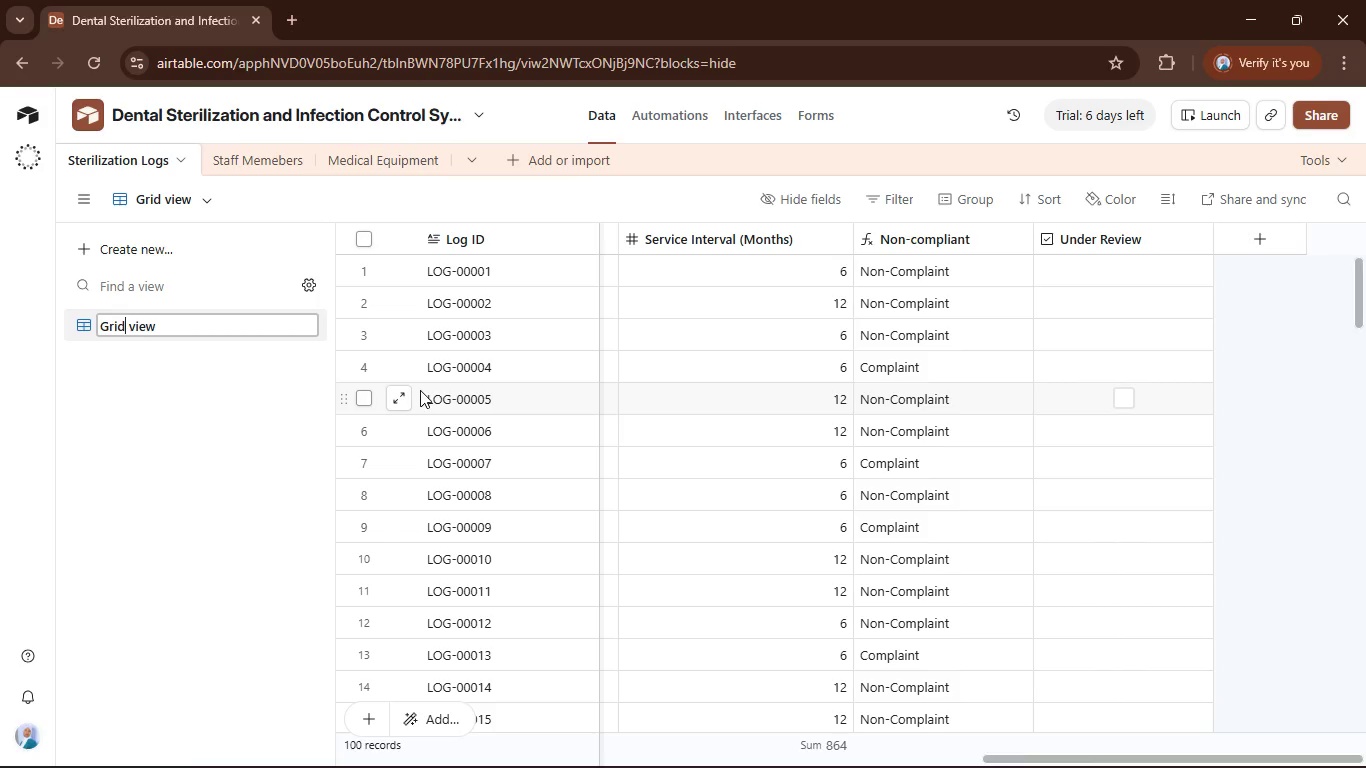 
hold_key(key=ShiftRight, duration=0.89)
 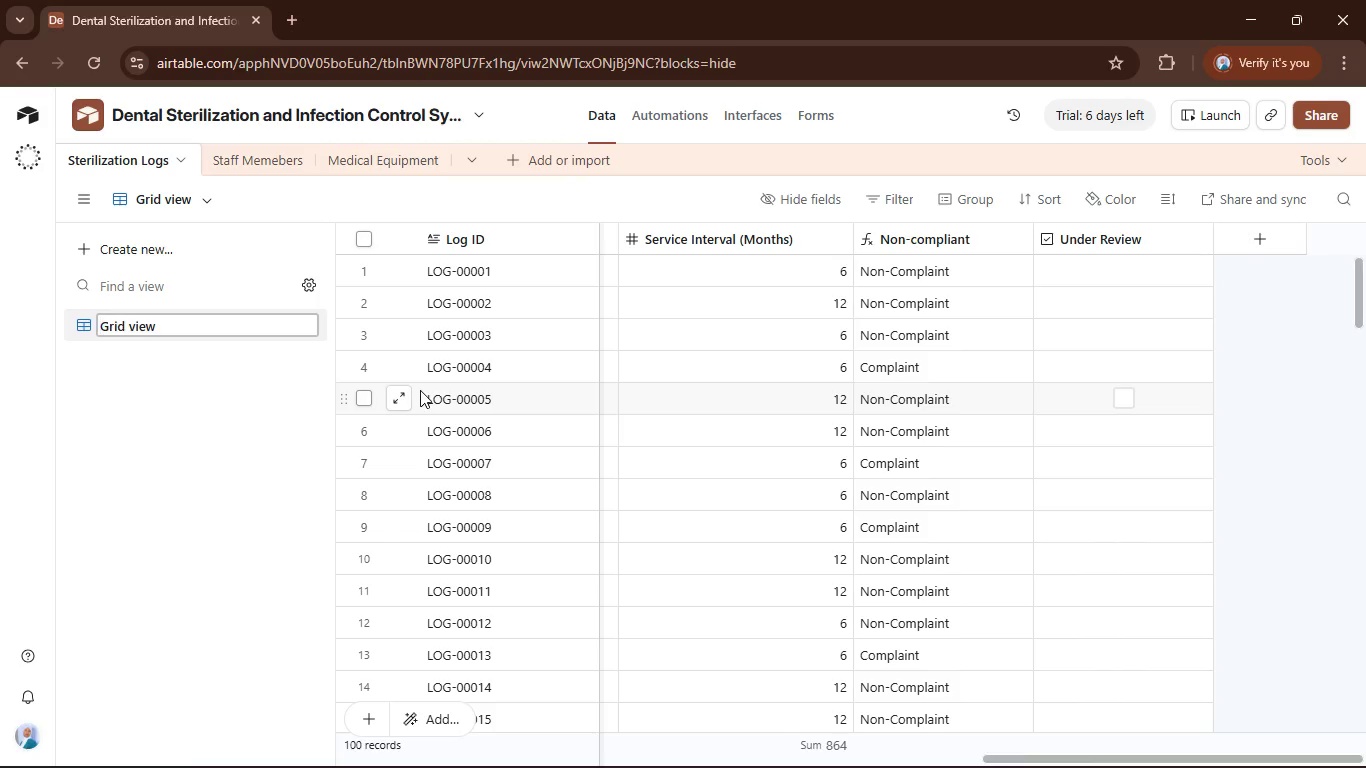 
hold_key(key=ArrowLeft, duration=0.77)
 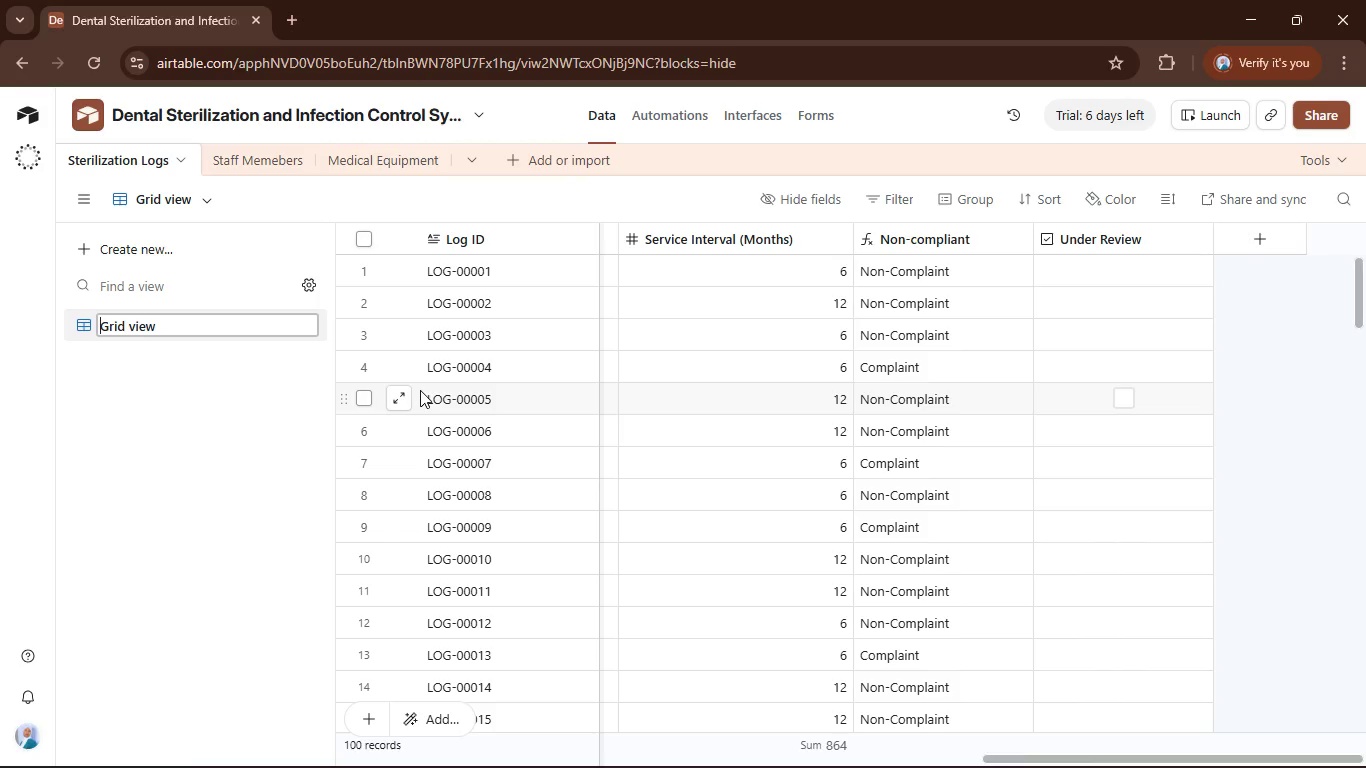 
type(Main )
 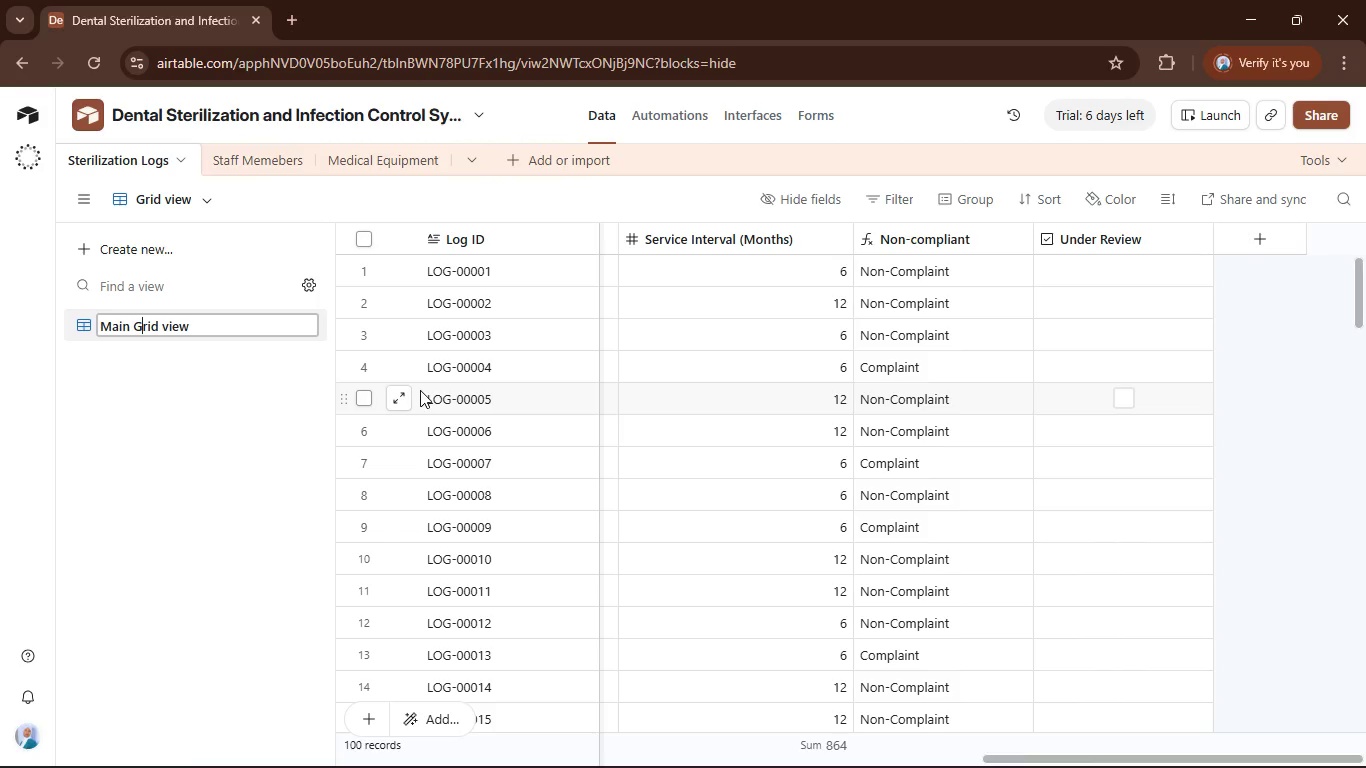 
hold_key(key=ArrowRight, duration=0.59)
 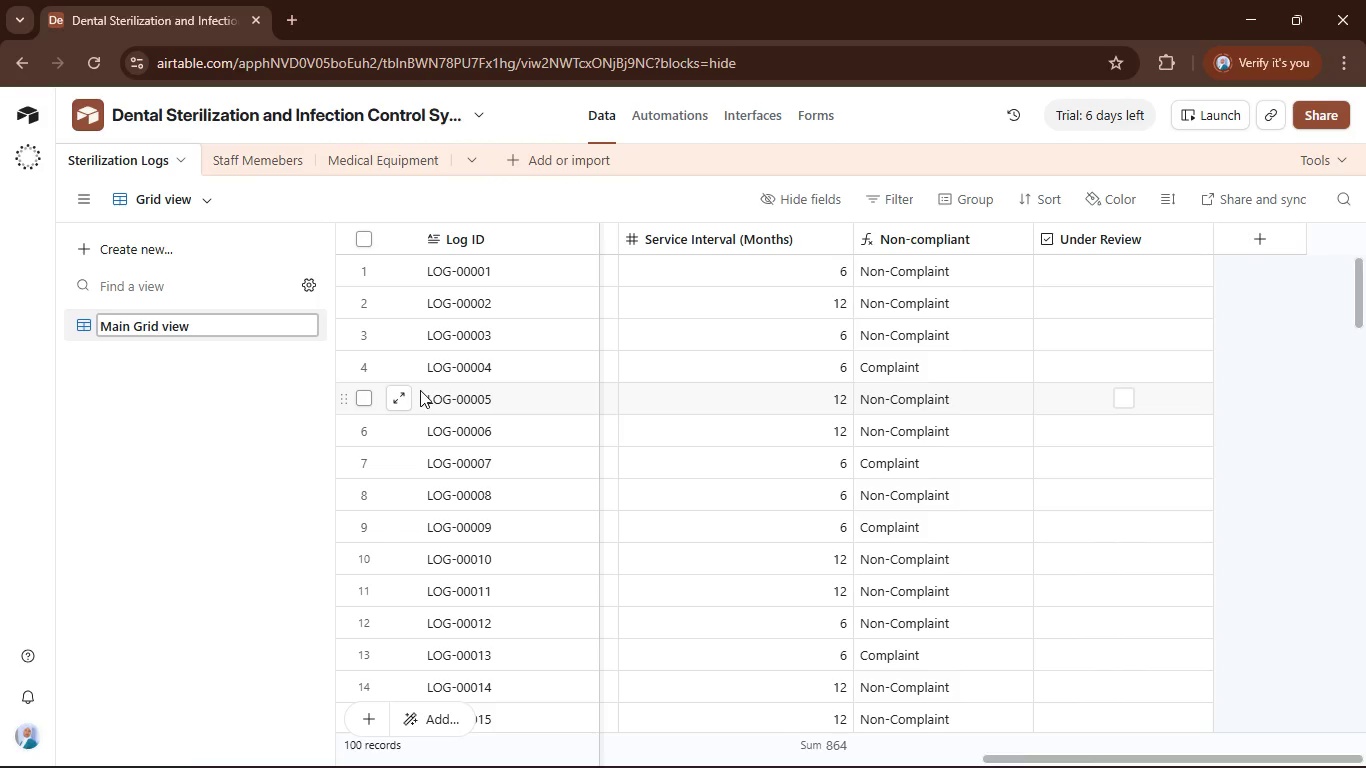 
hold_key(key=ArrowLeft, duration=0.52)
 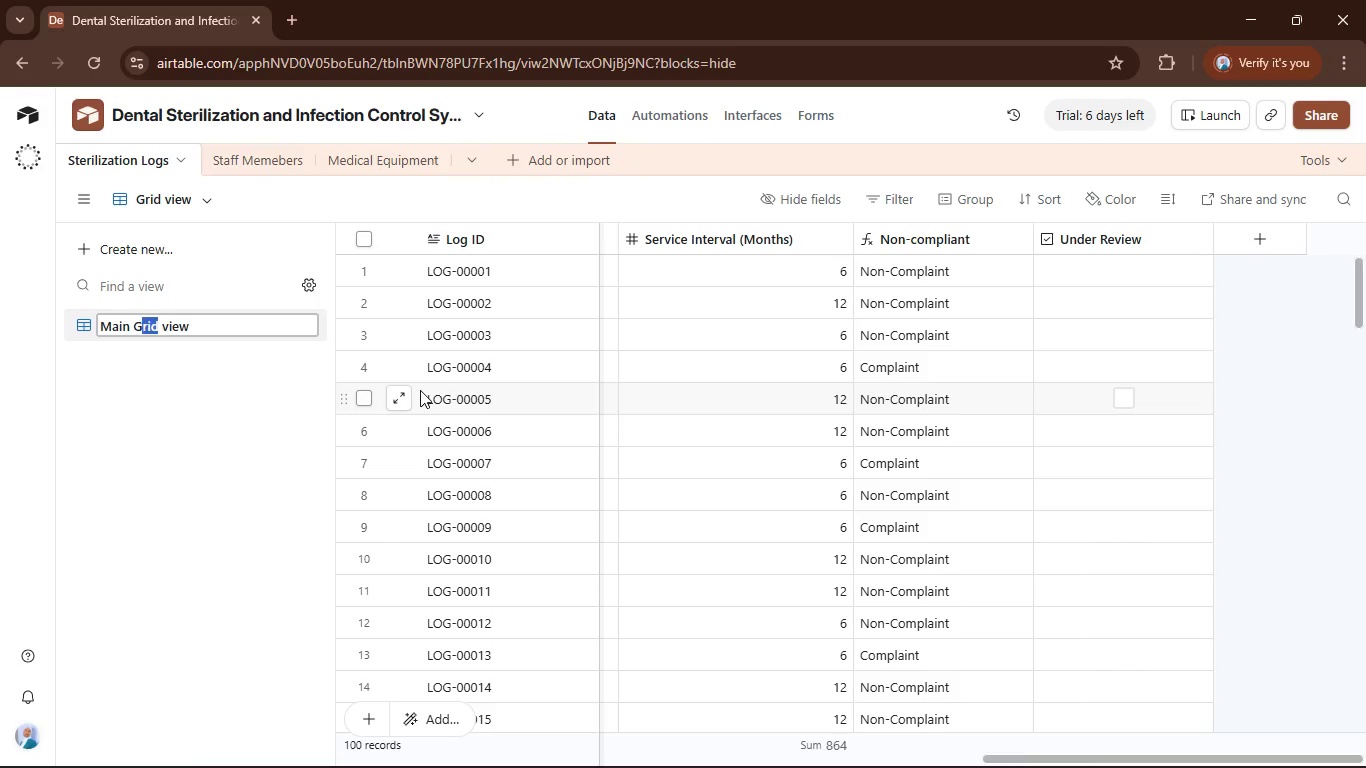 
key(Shift+ArrowLeft)
 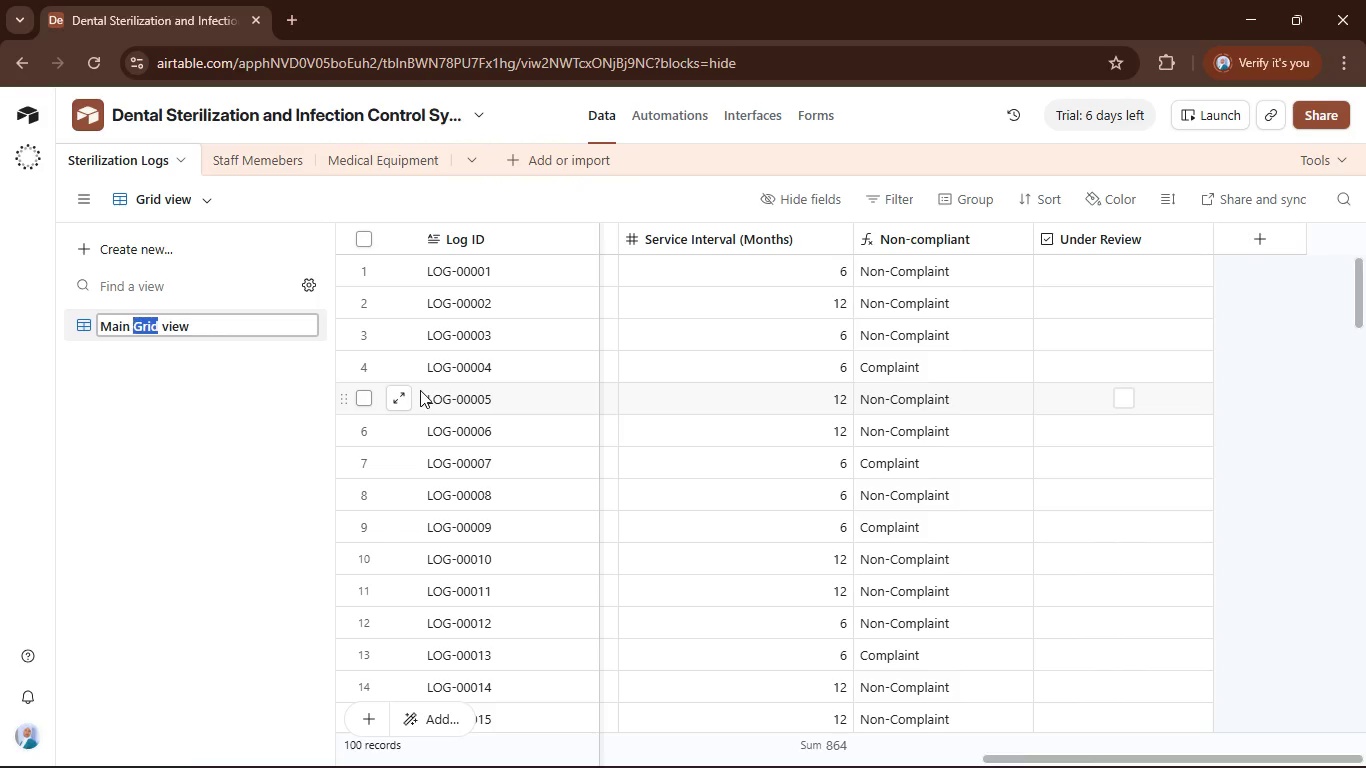 
key(Shift+ArrowLeft)
 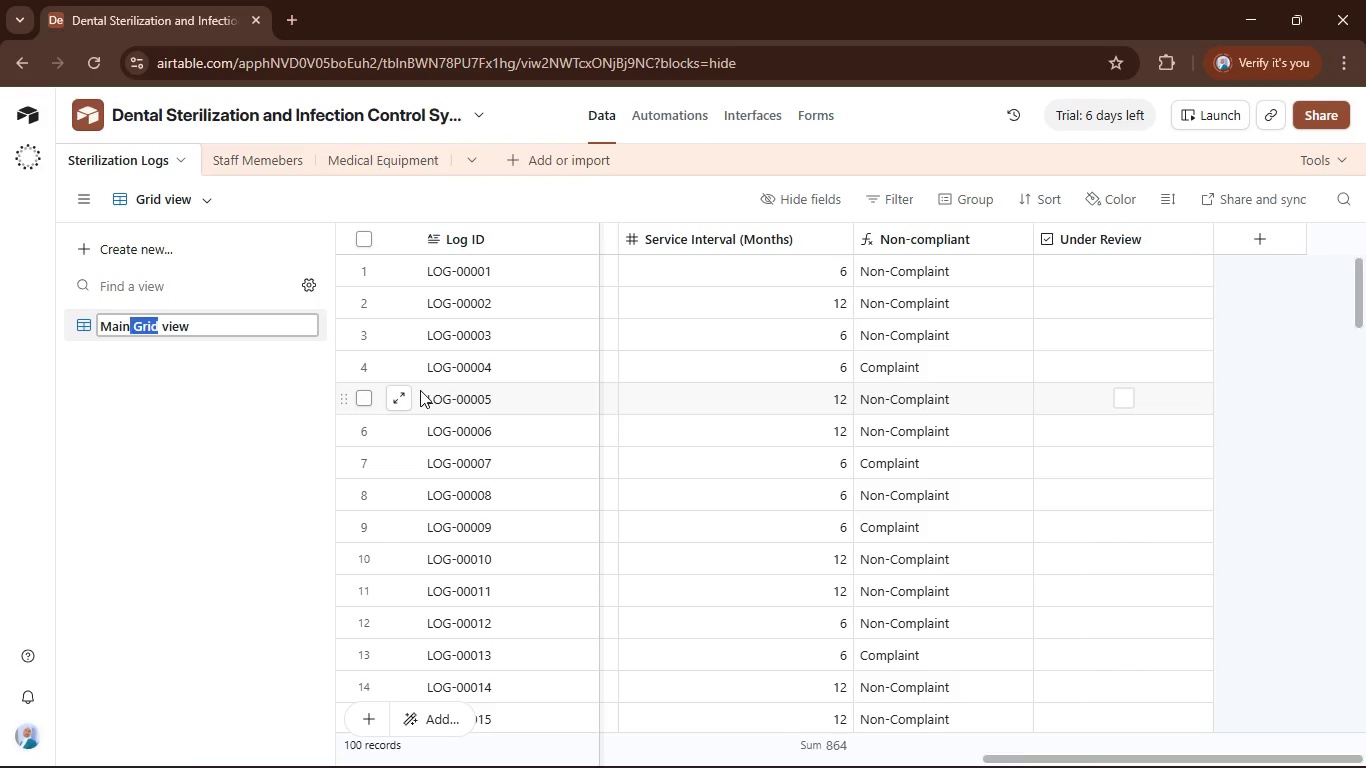 
key(Shift+ArrowLeft)
 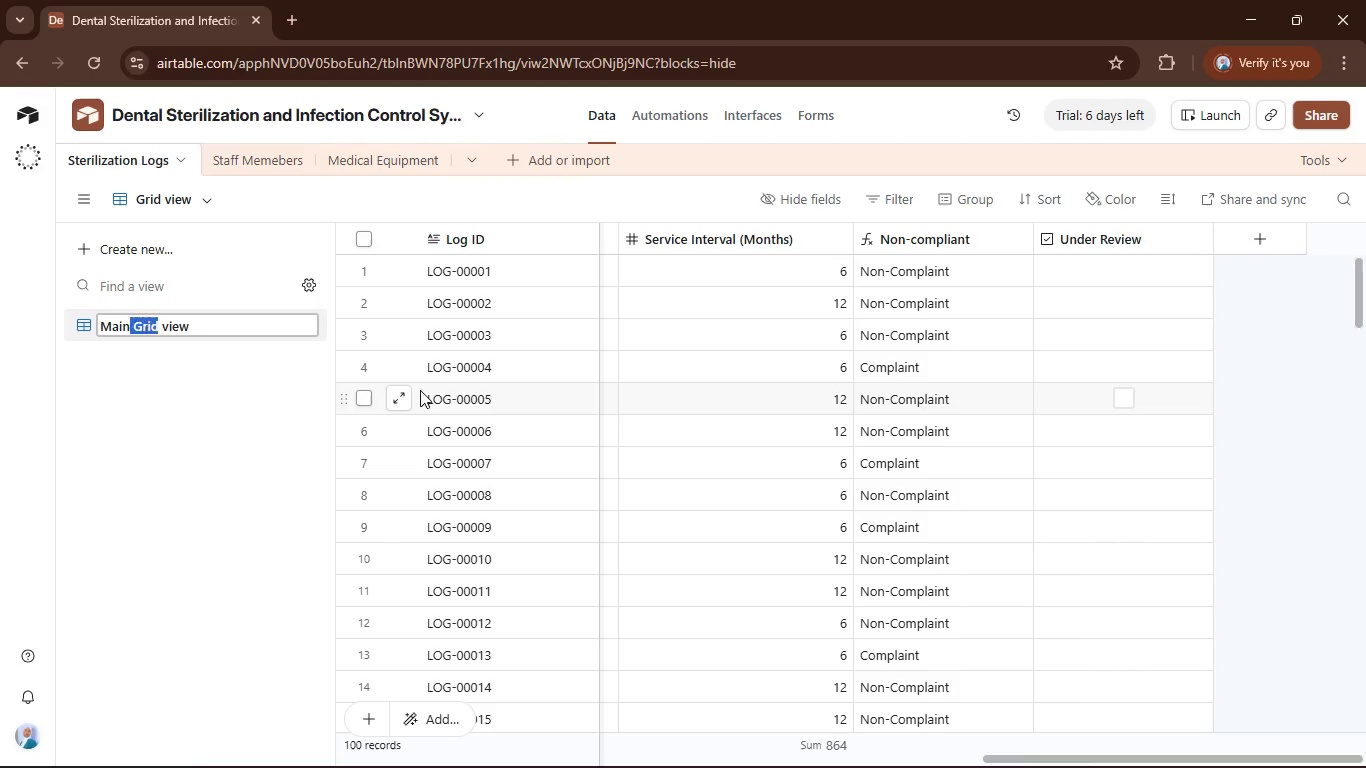 
key(Backspace)
 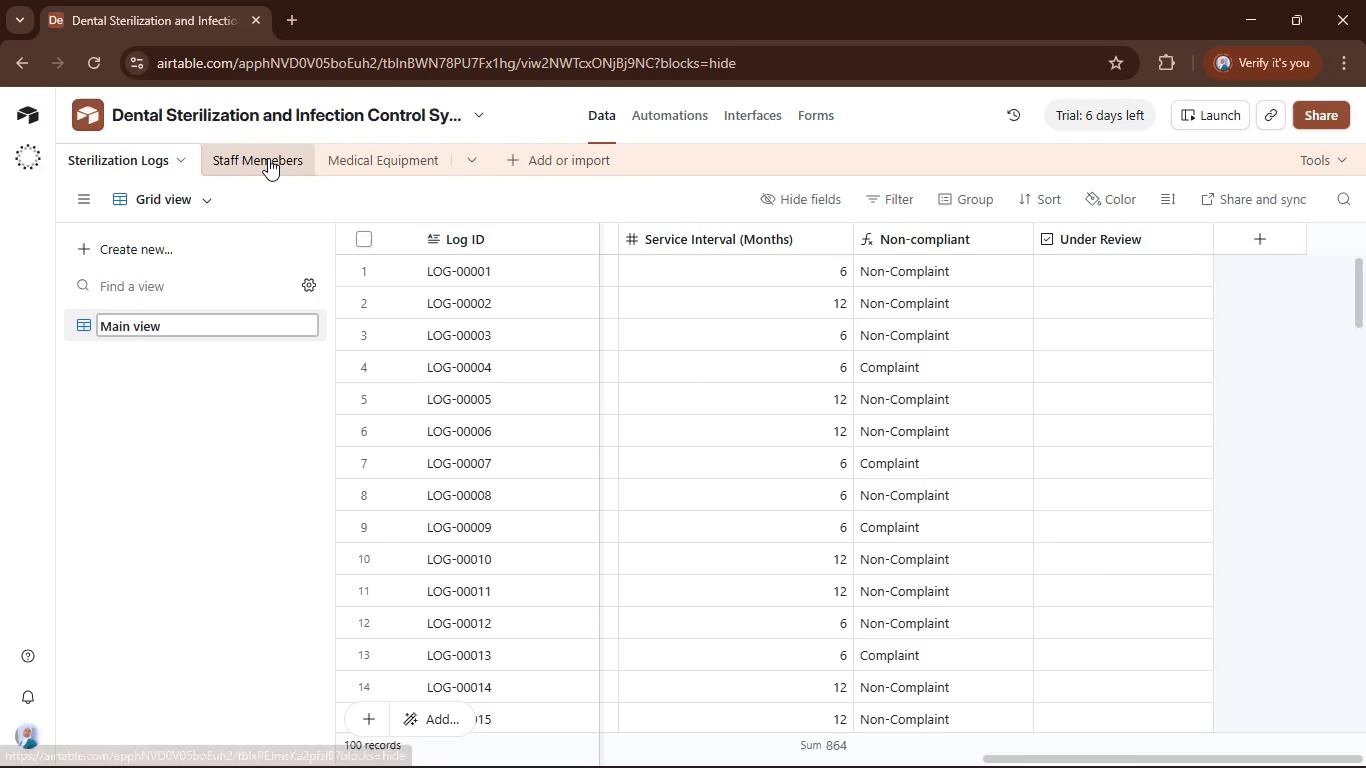 
left_click([268, 158])
 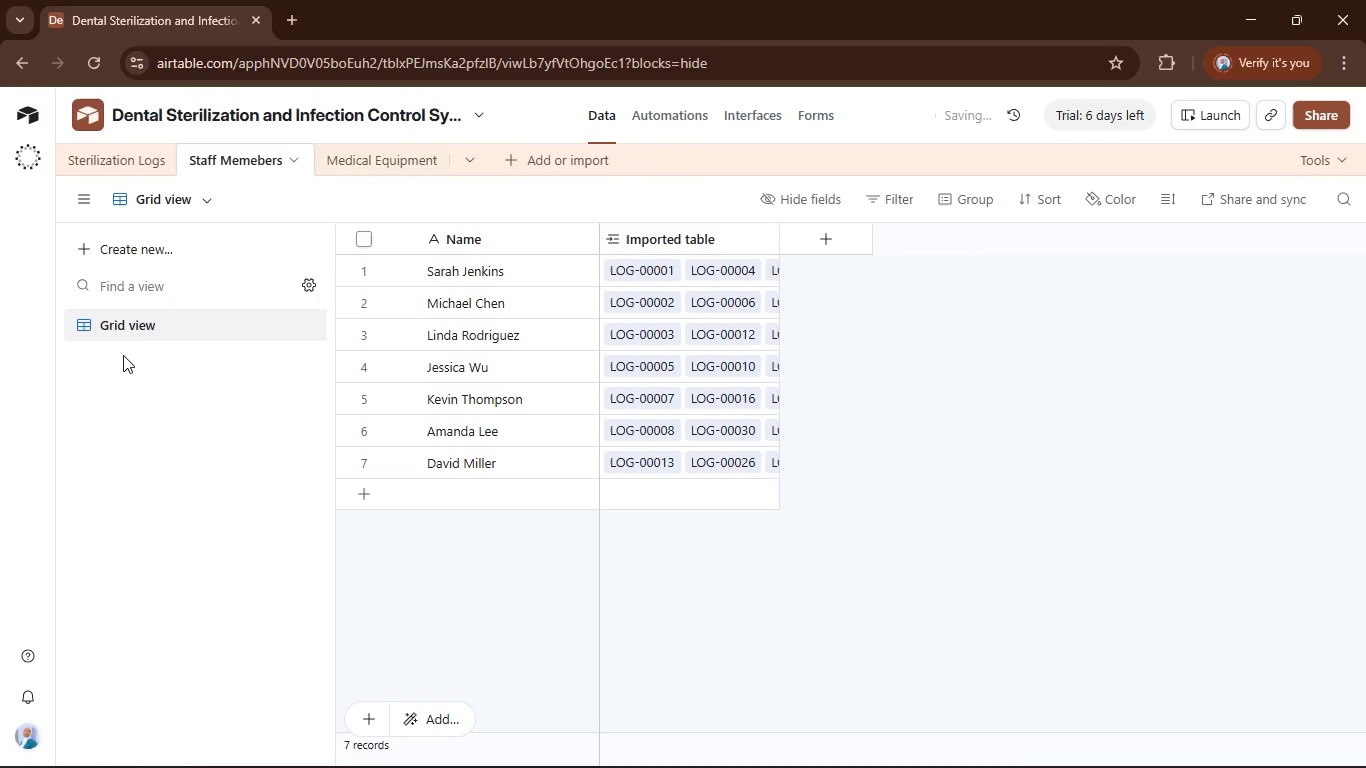 
right_click([159, 319])
 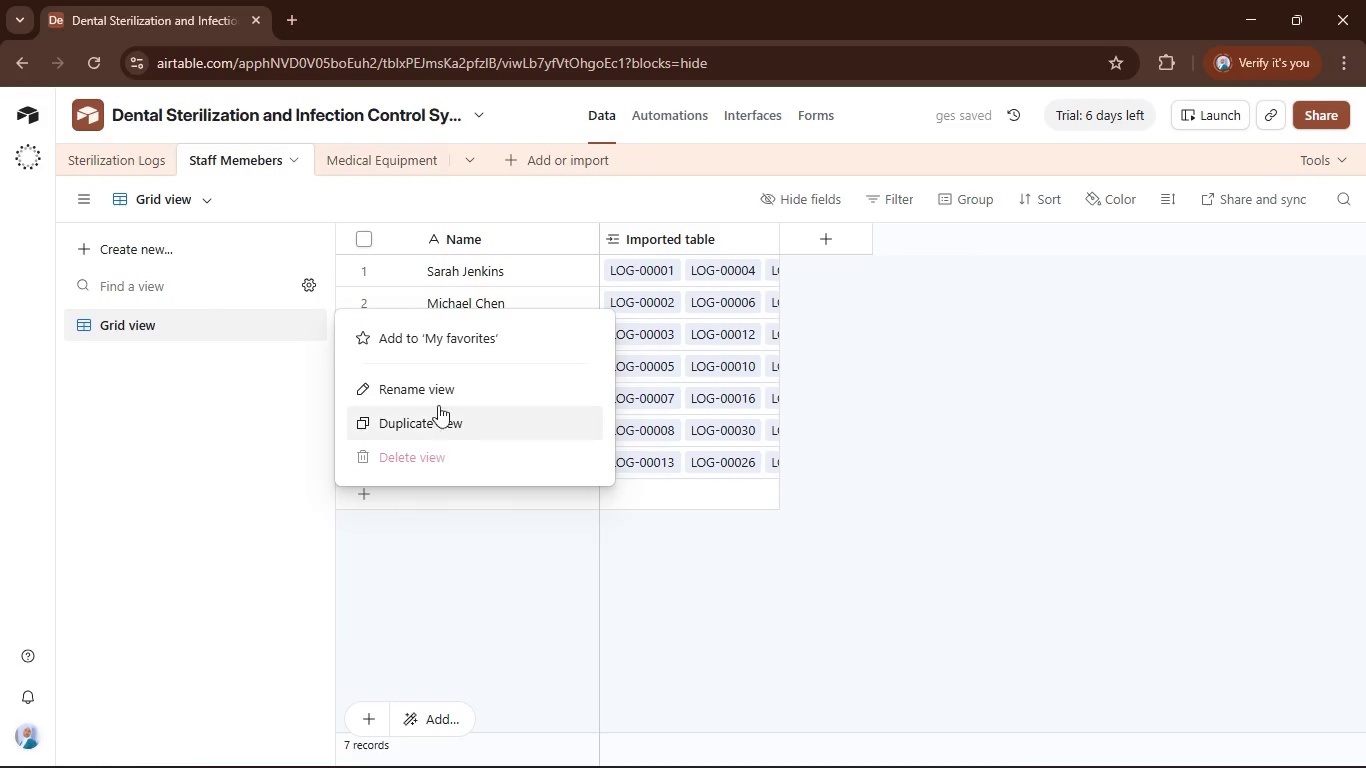 
left_click([439, 394])
 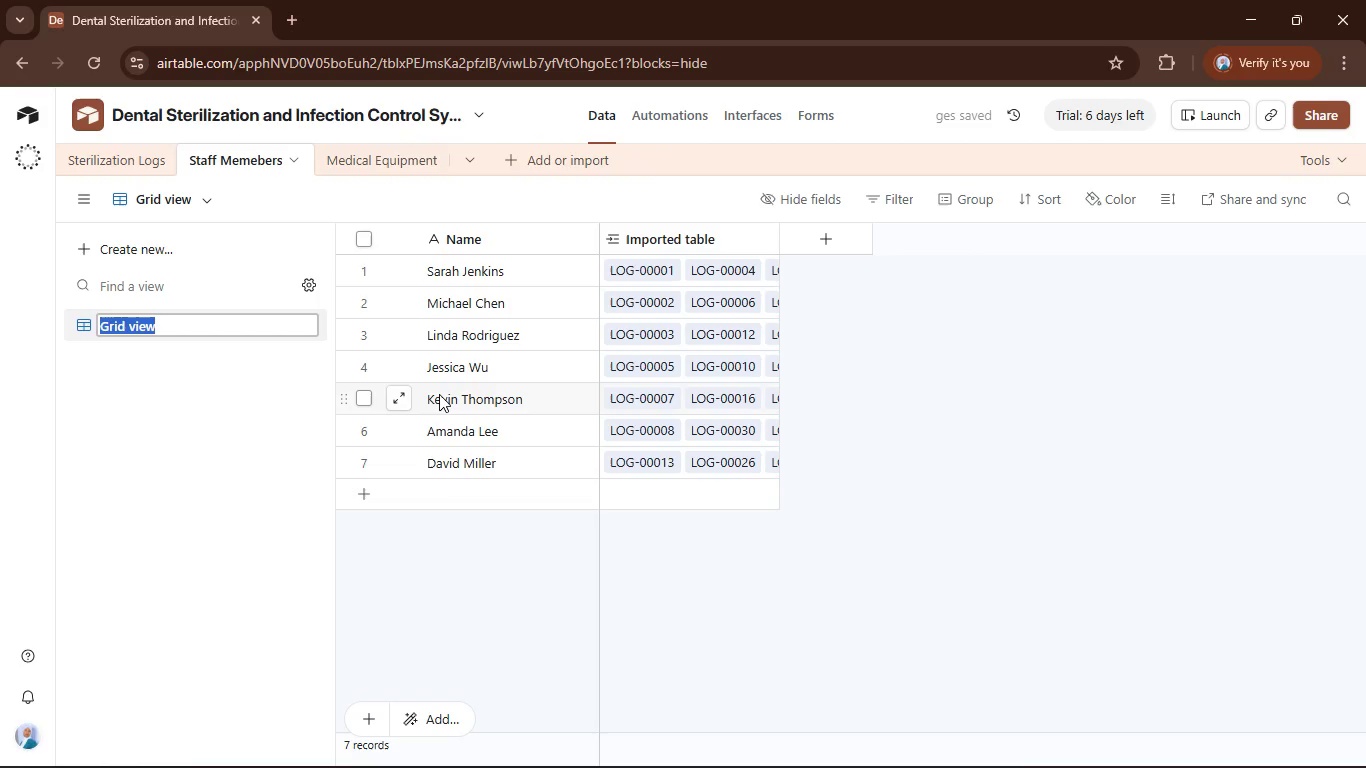 
key(ArrowLeft)
 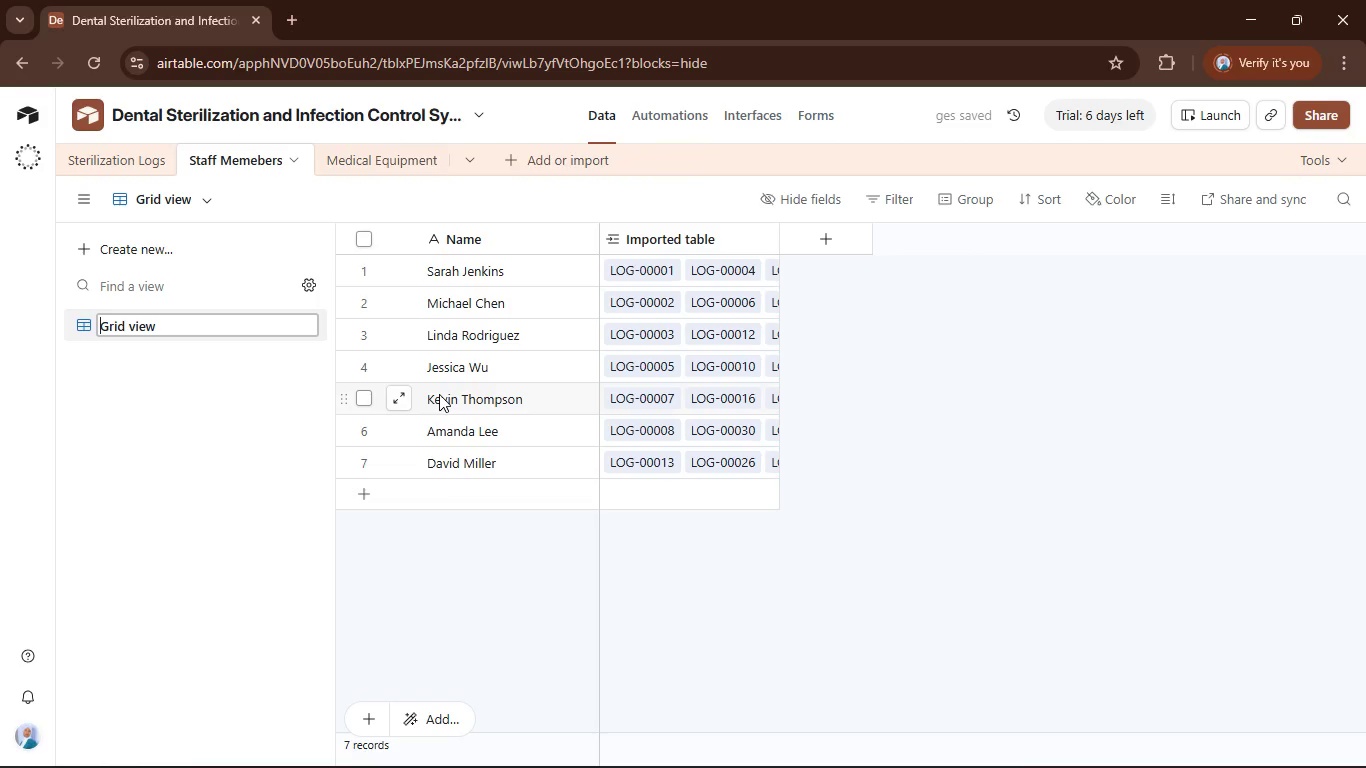 
key(Shift+ArrowRight)
 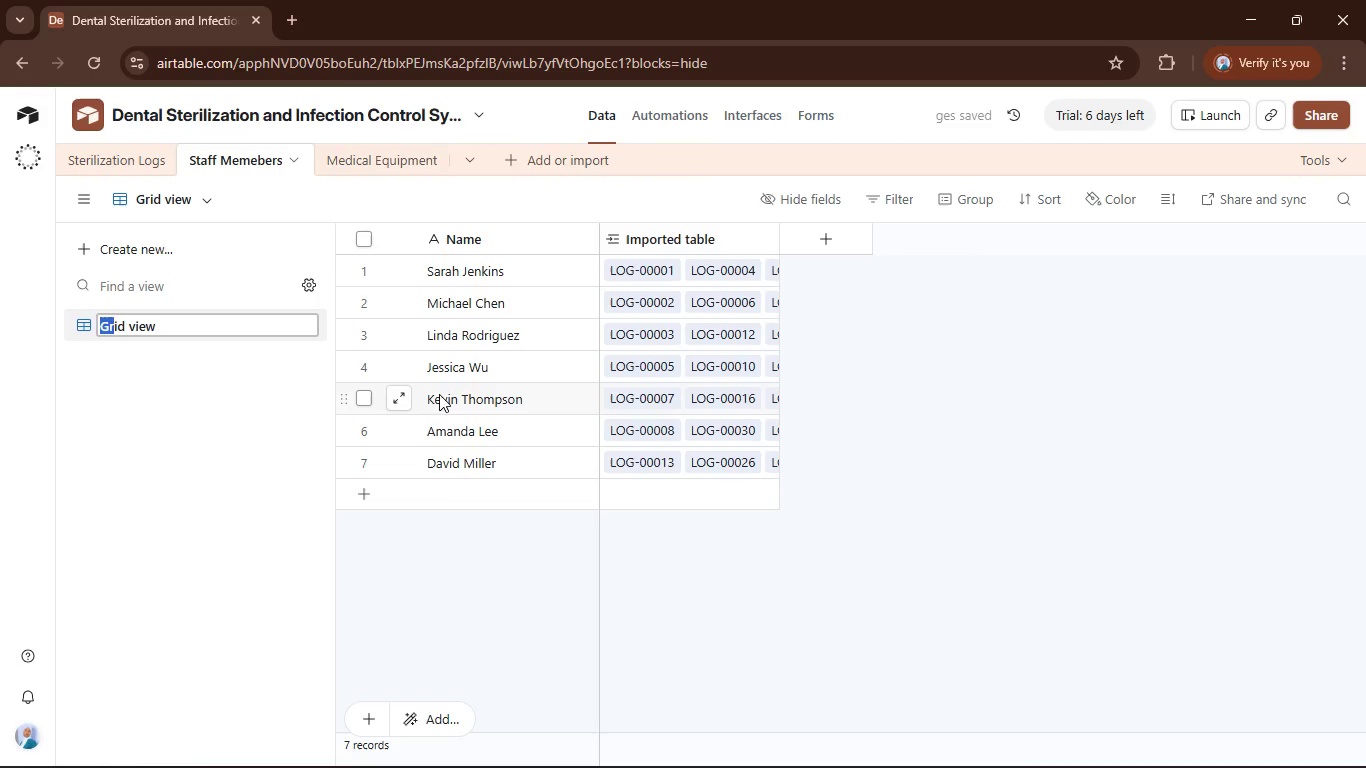 
key(Shift+ArrowRight)
 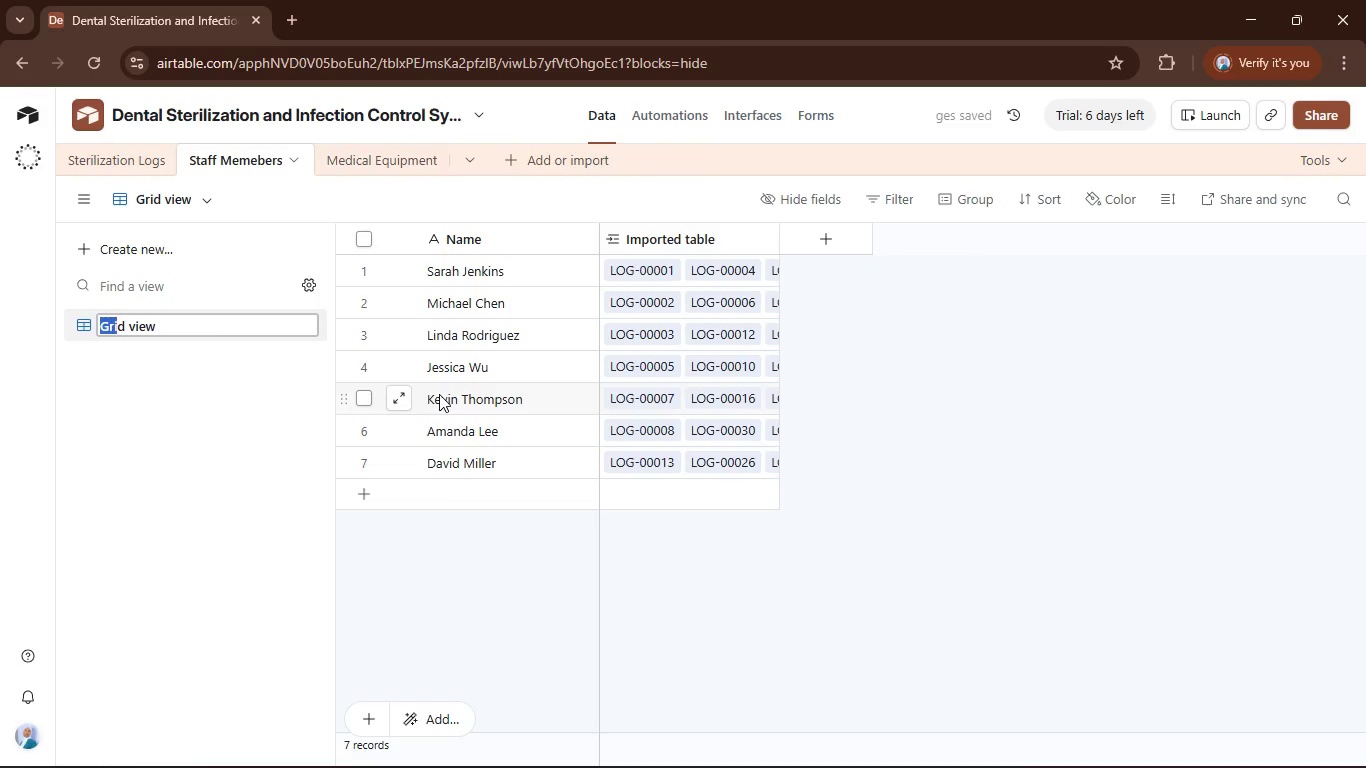 
key(Shift+ArrowRight)
 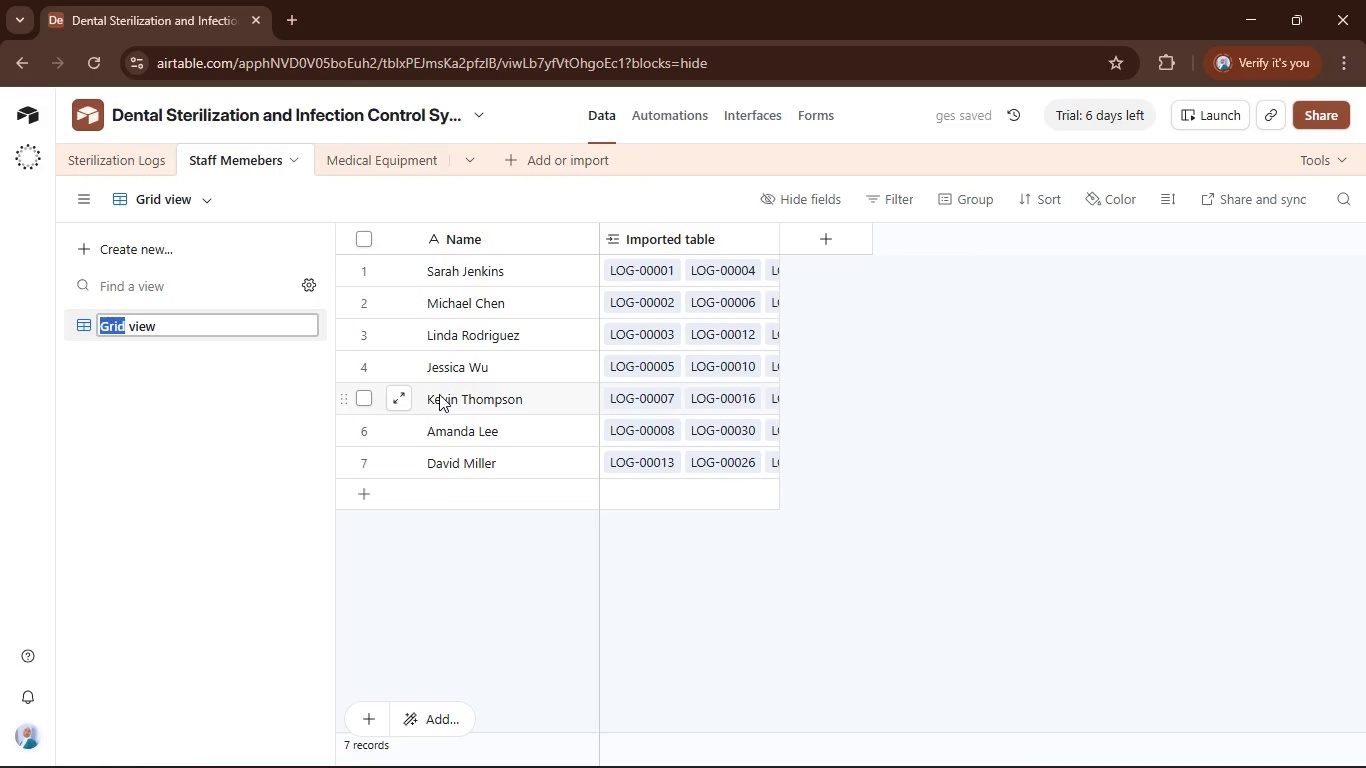 
key(Shift+ArrowRight)
 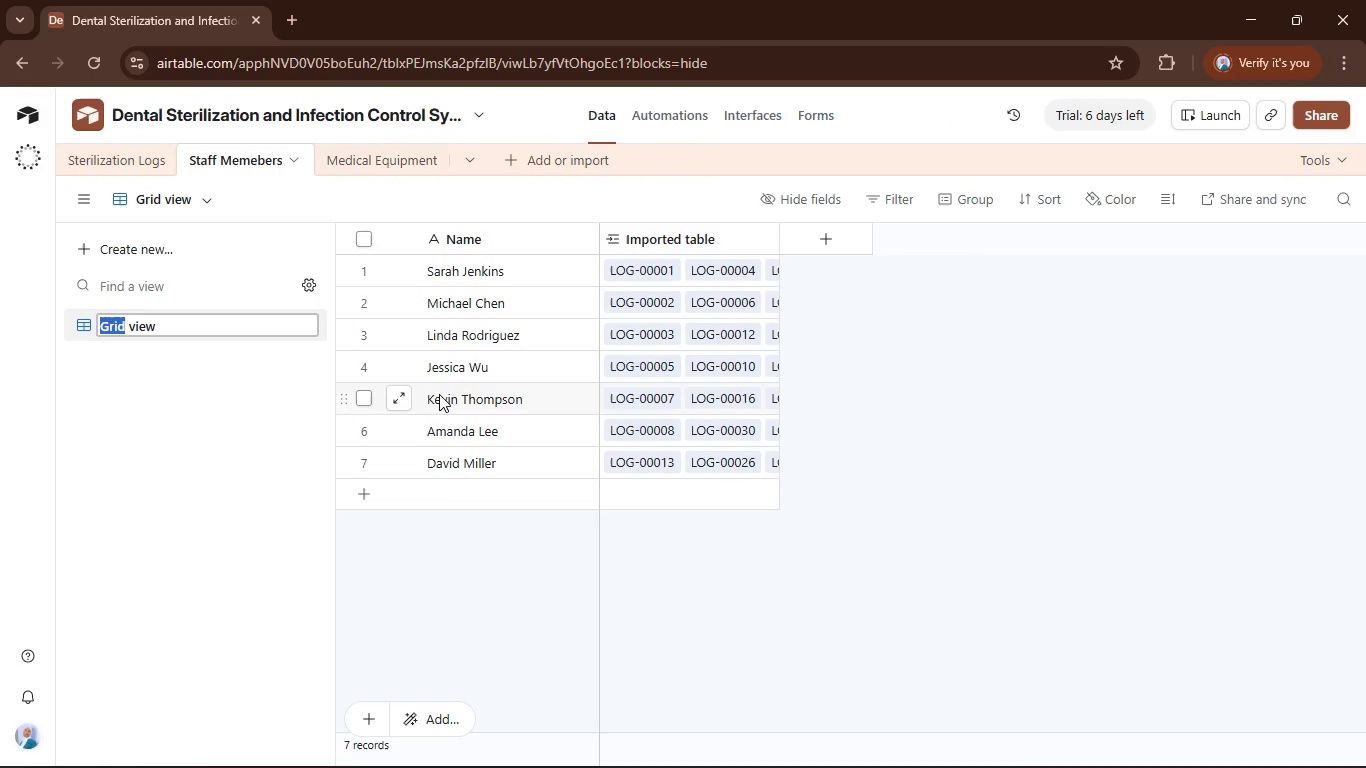 
type(Main)
 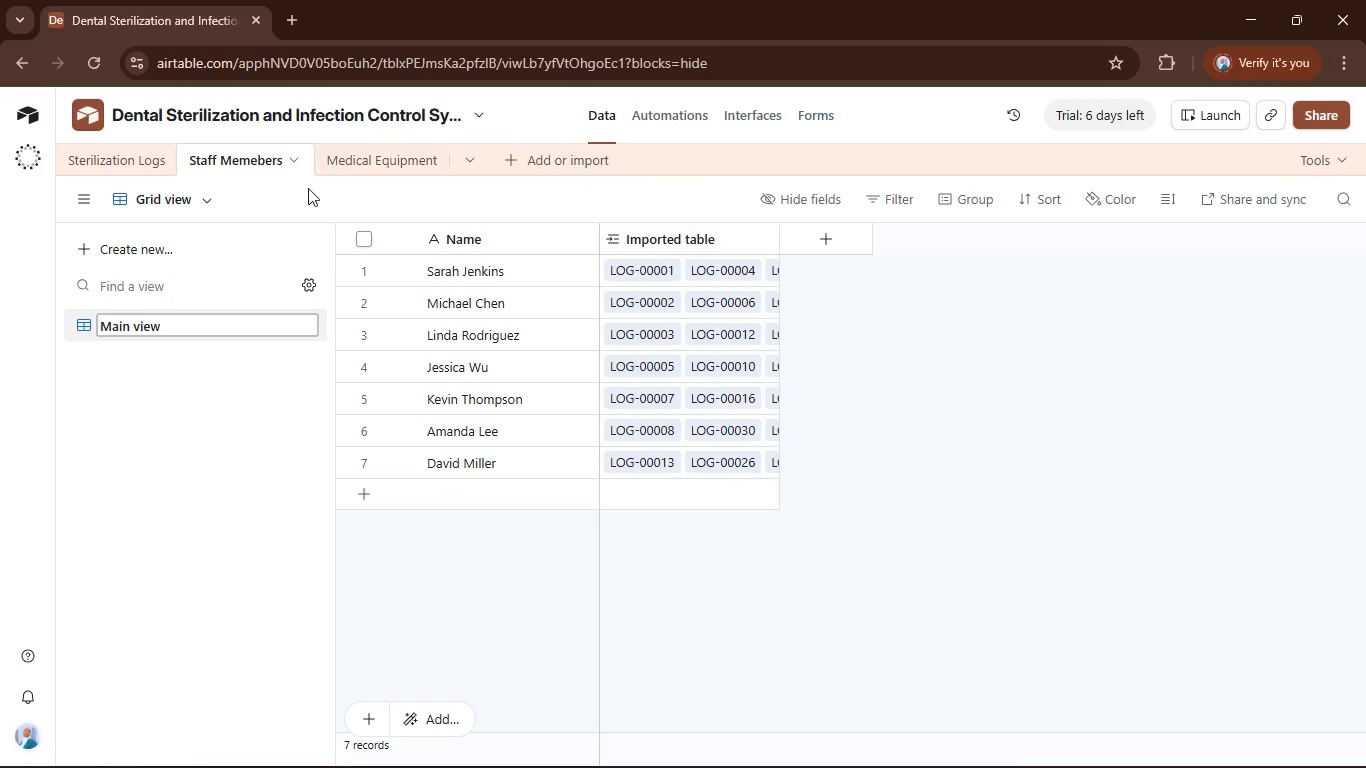 
left_click([363, 165])
 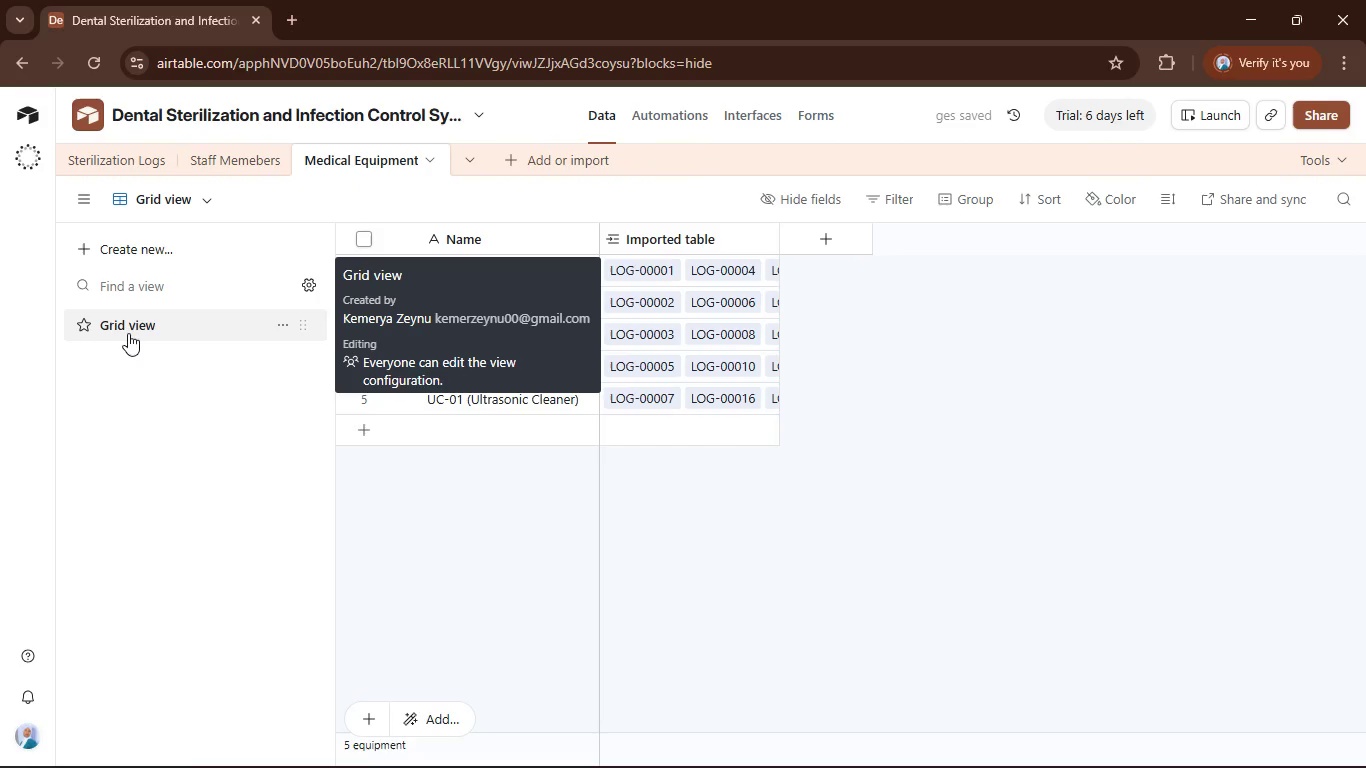 
right_click([128, 333])
 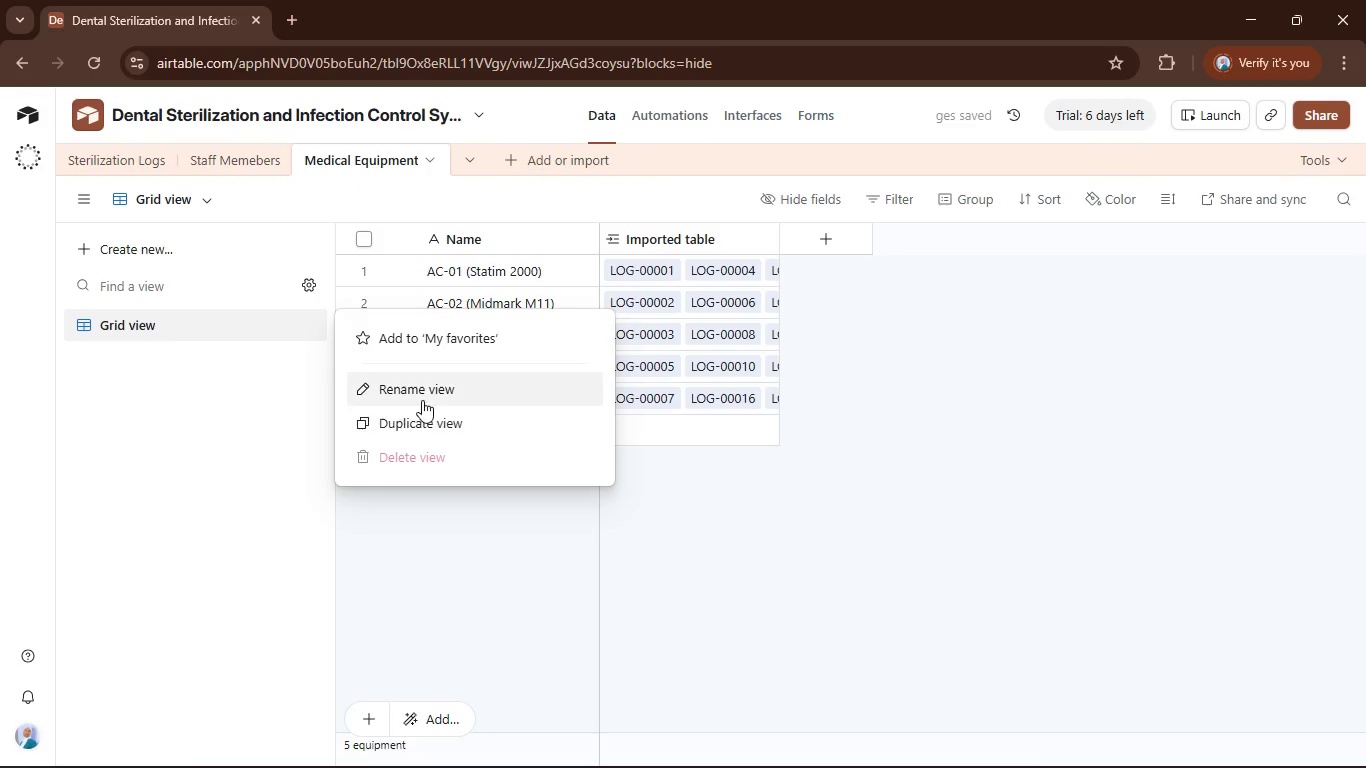 
left_click([420, 390])
 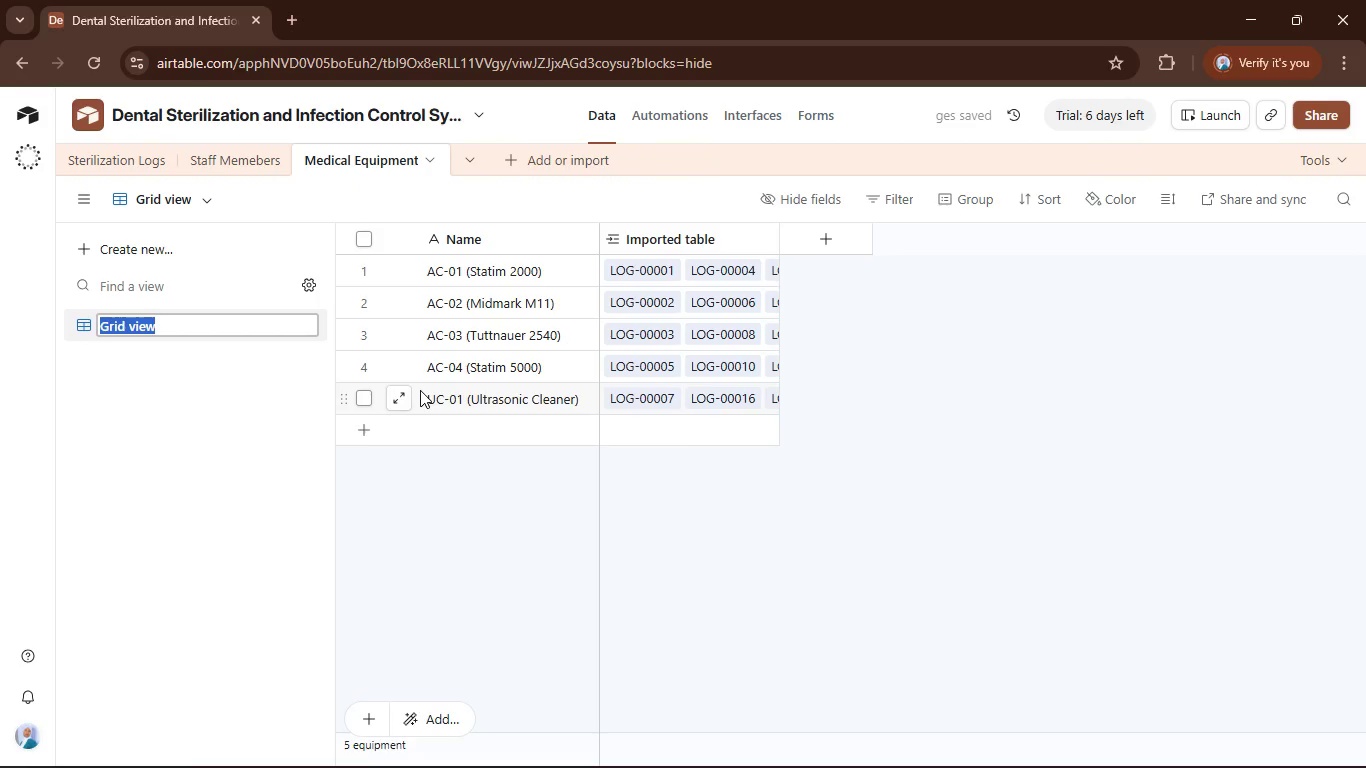 
key(ArrowLeft)
 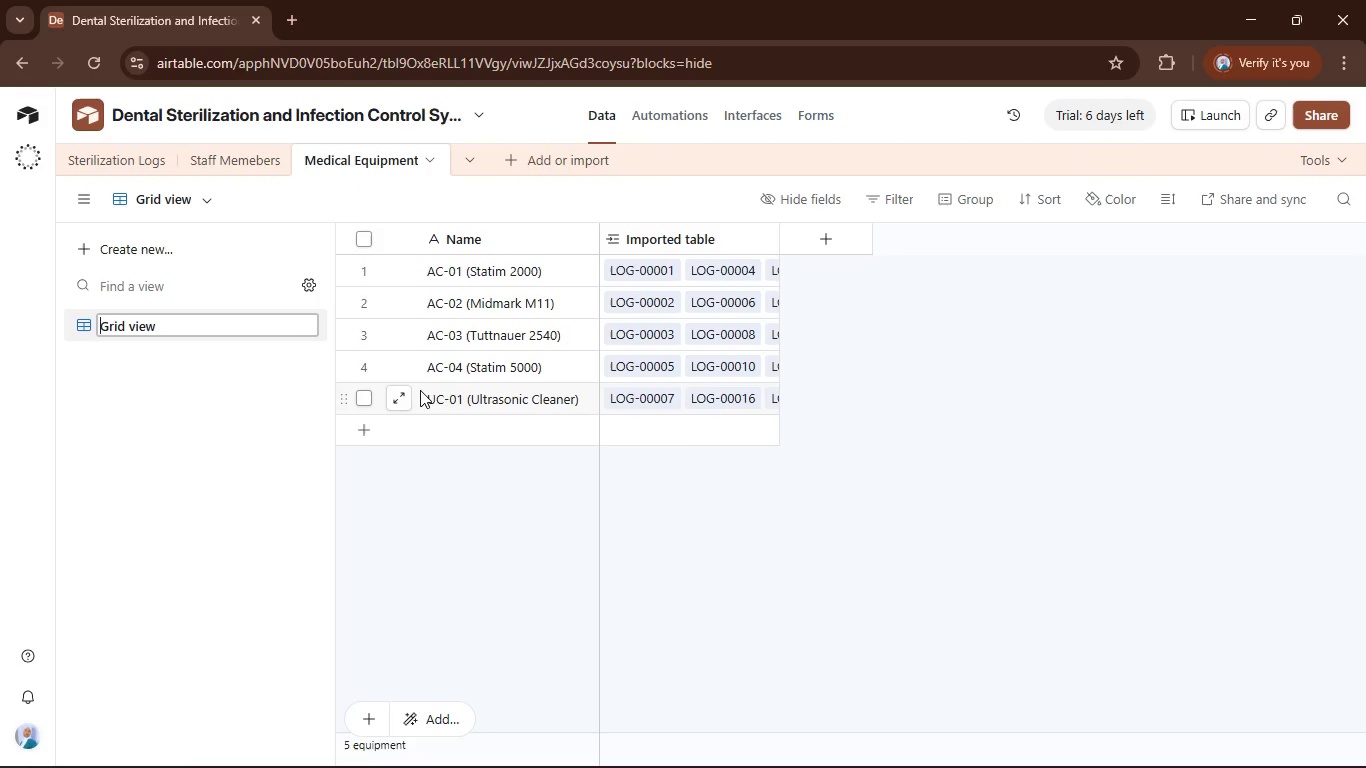 
key(Shift+ArrowRight)
 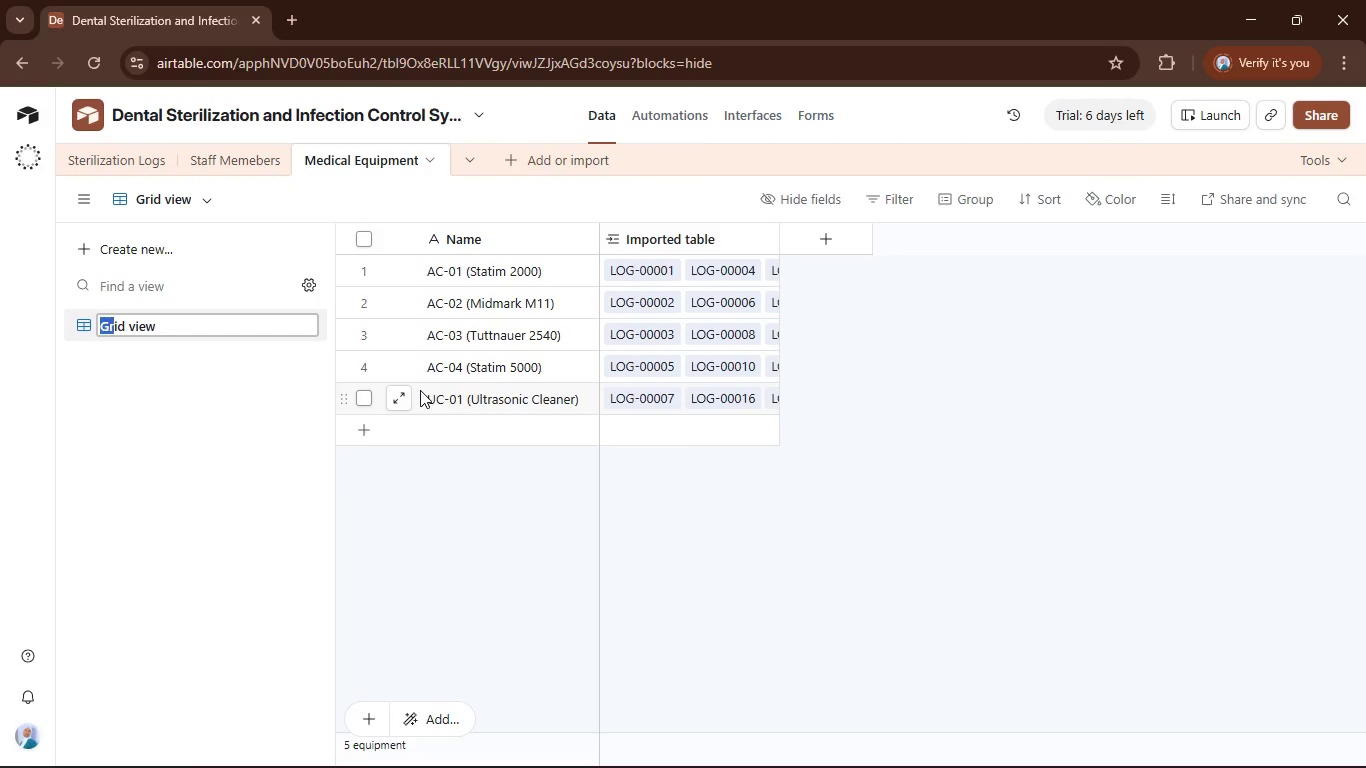 
key(Shift+ArrowRight)
 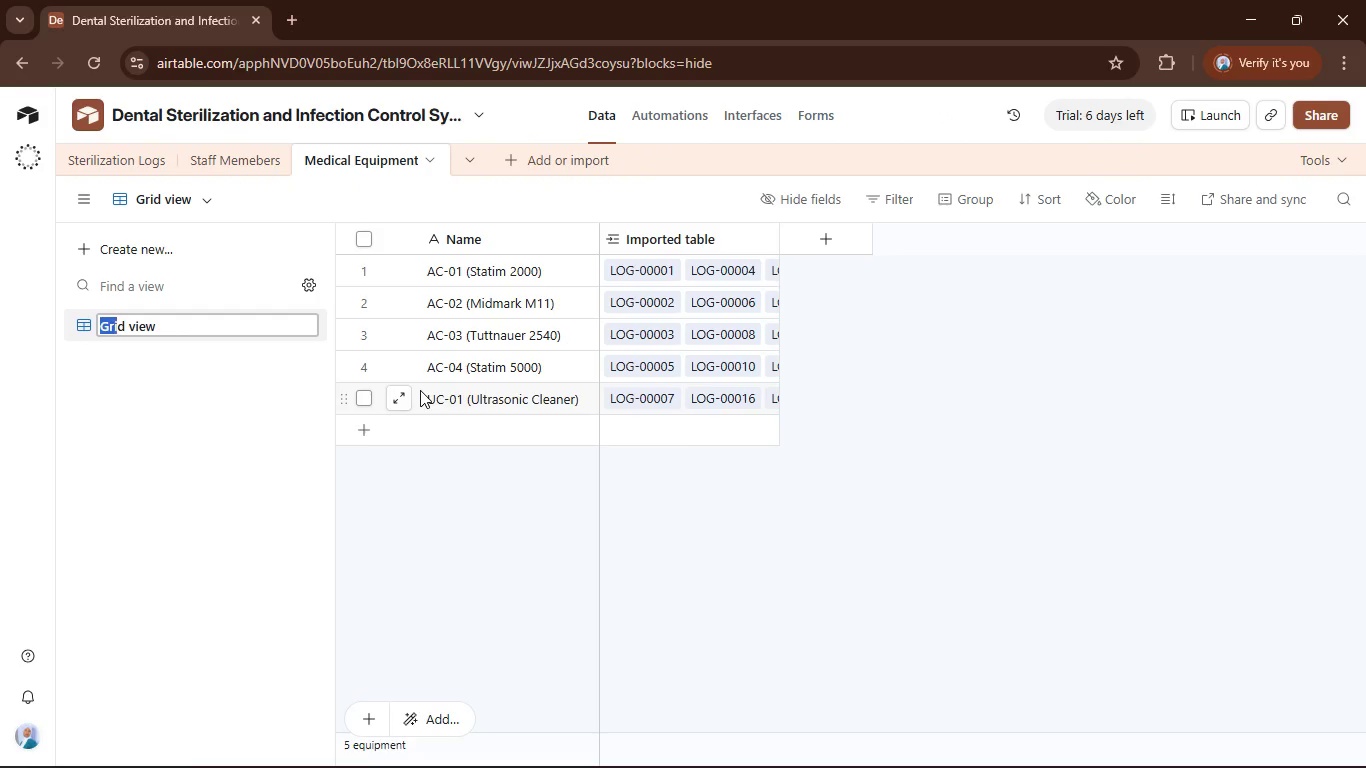 
key(Shift+ArrowRight)
 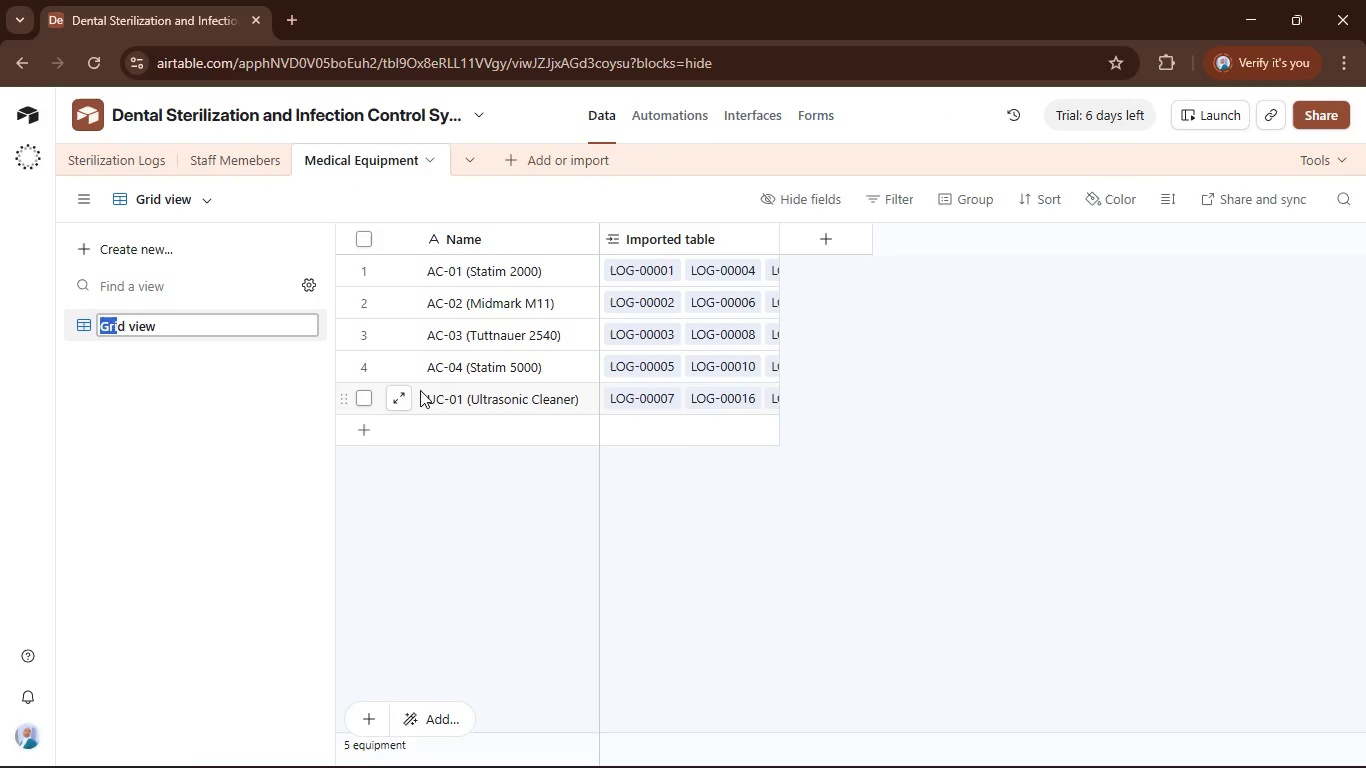 
key(Shift+ArrowRight)
 